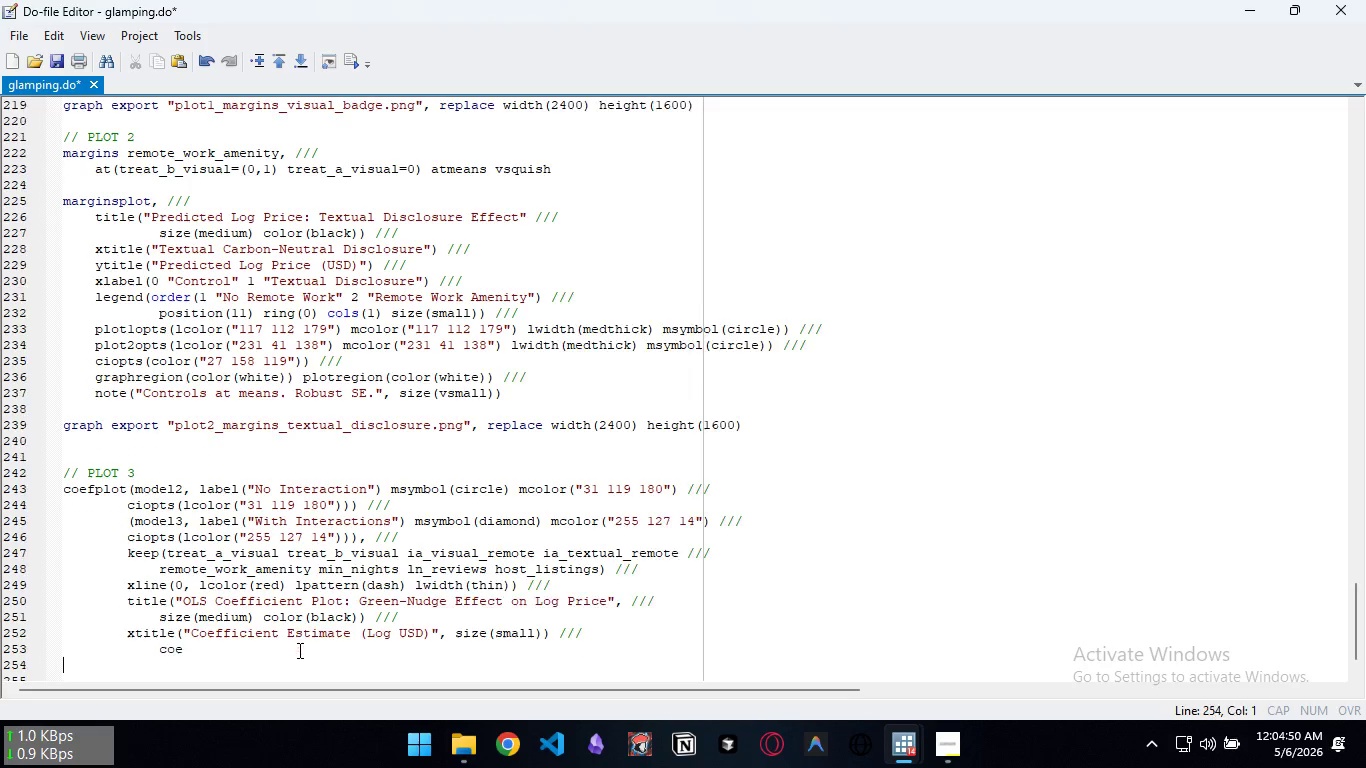 
key(ArrowRight)
 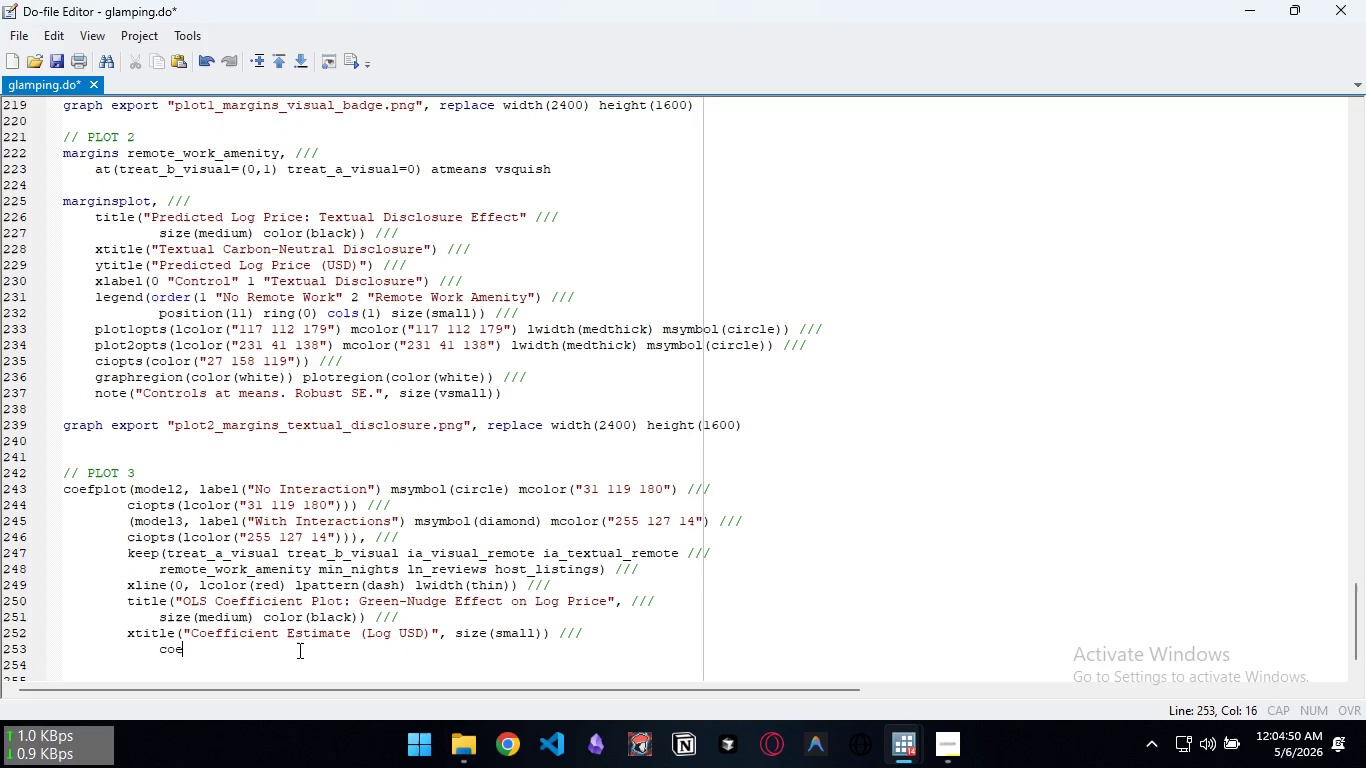 
key(ArrowLeft)
 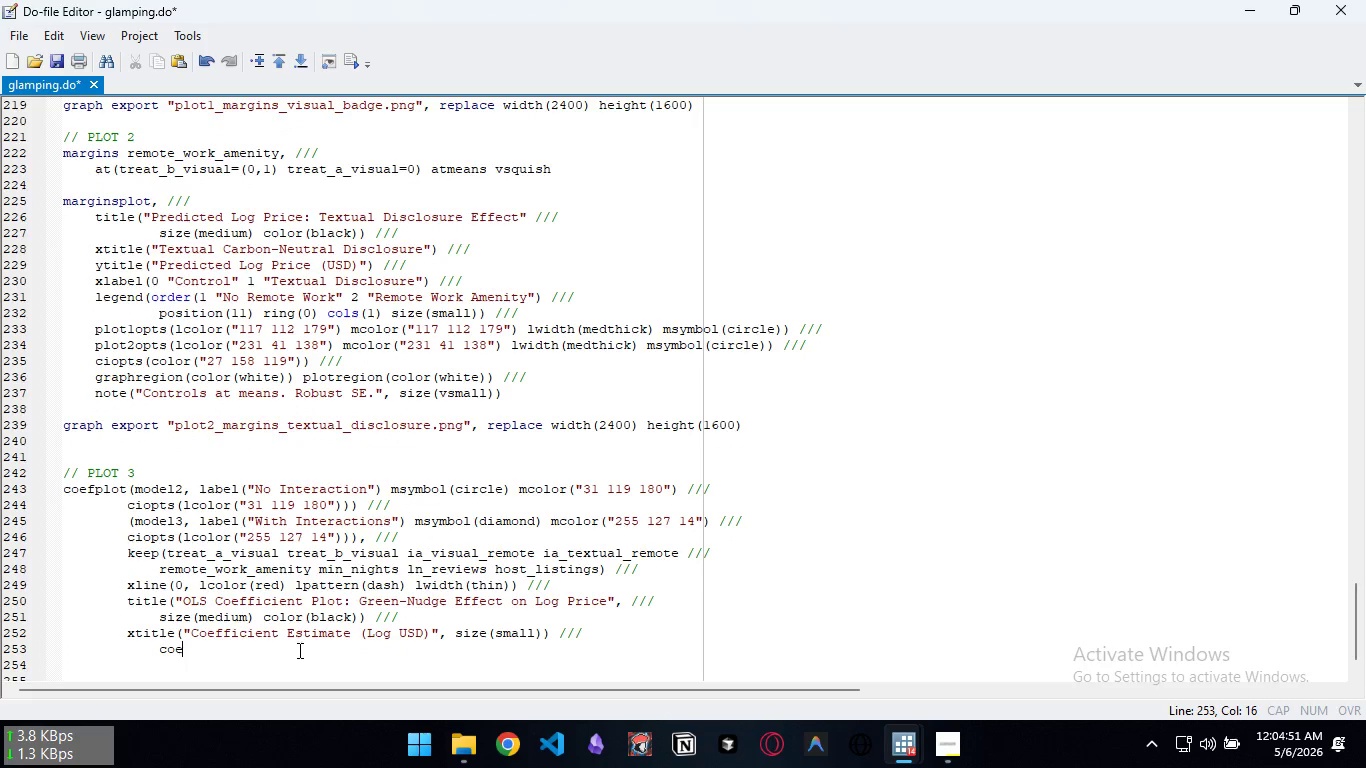 
key(Control+ControlLeft)
 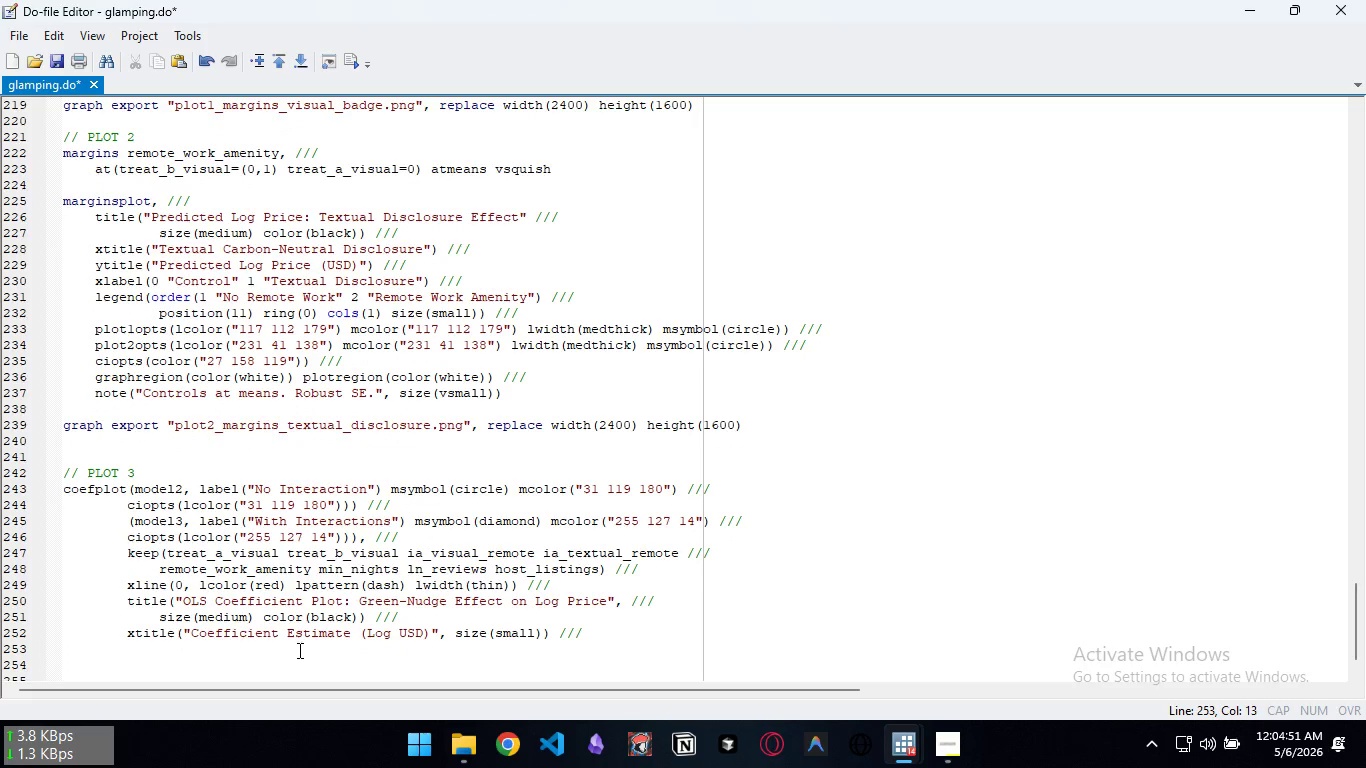 
key(Control+Backspace)
 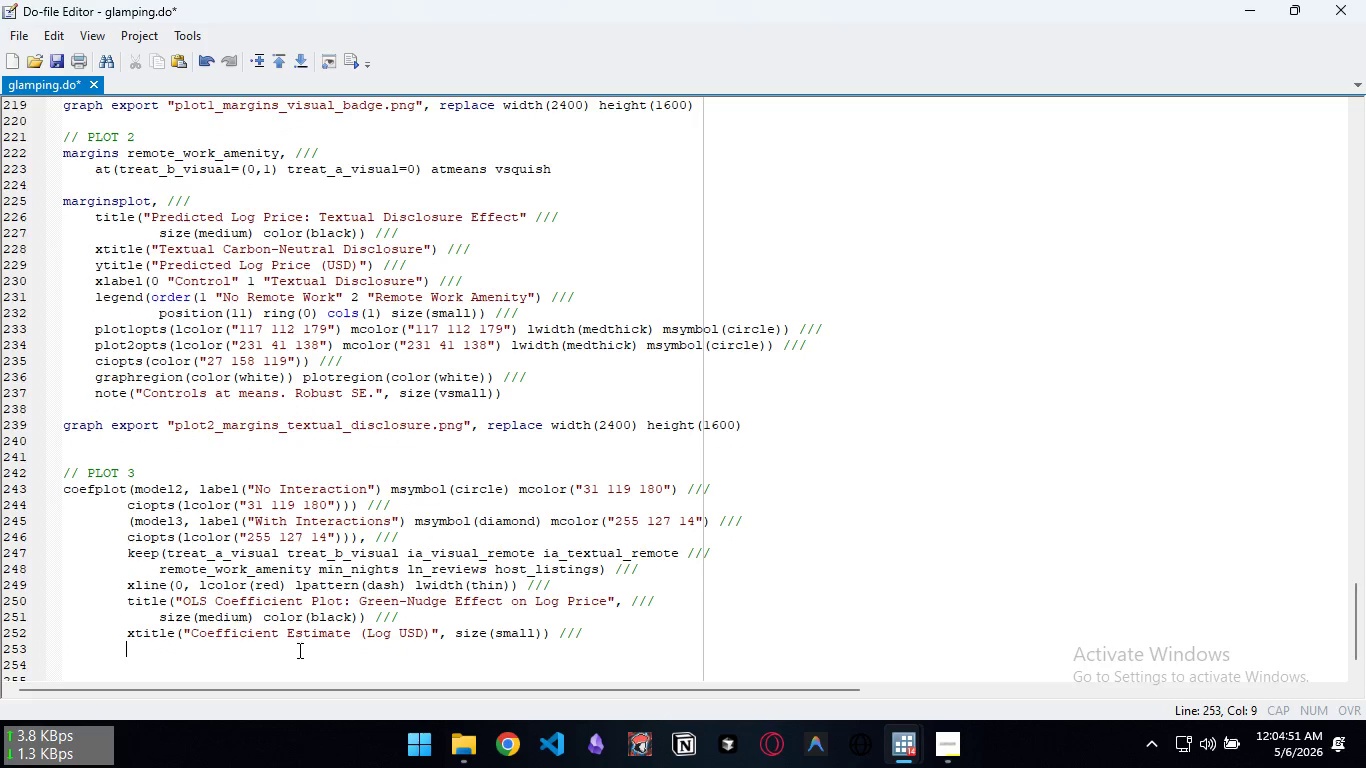 
key(Backspace)
type(coelabe)
key(Backspace)
type(els))
key(Backspace)
type((treat_a_visual = "Visual EXo)
key(Backspace)
key(Backspace)
type(co_)
key(Backspace)
type(-Badge (A)" ///)
 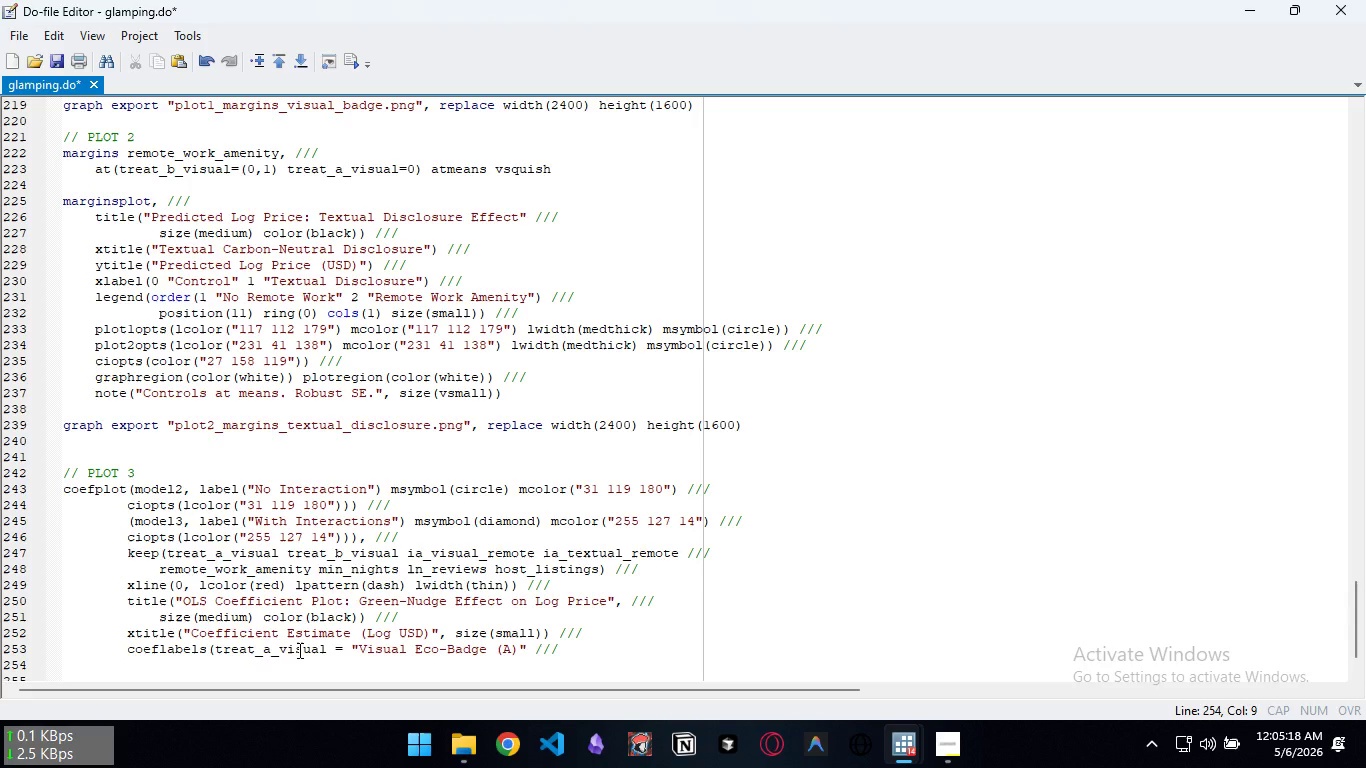 
 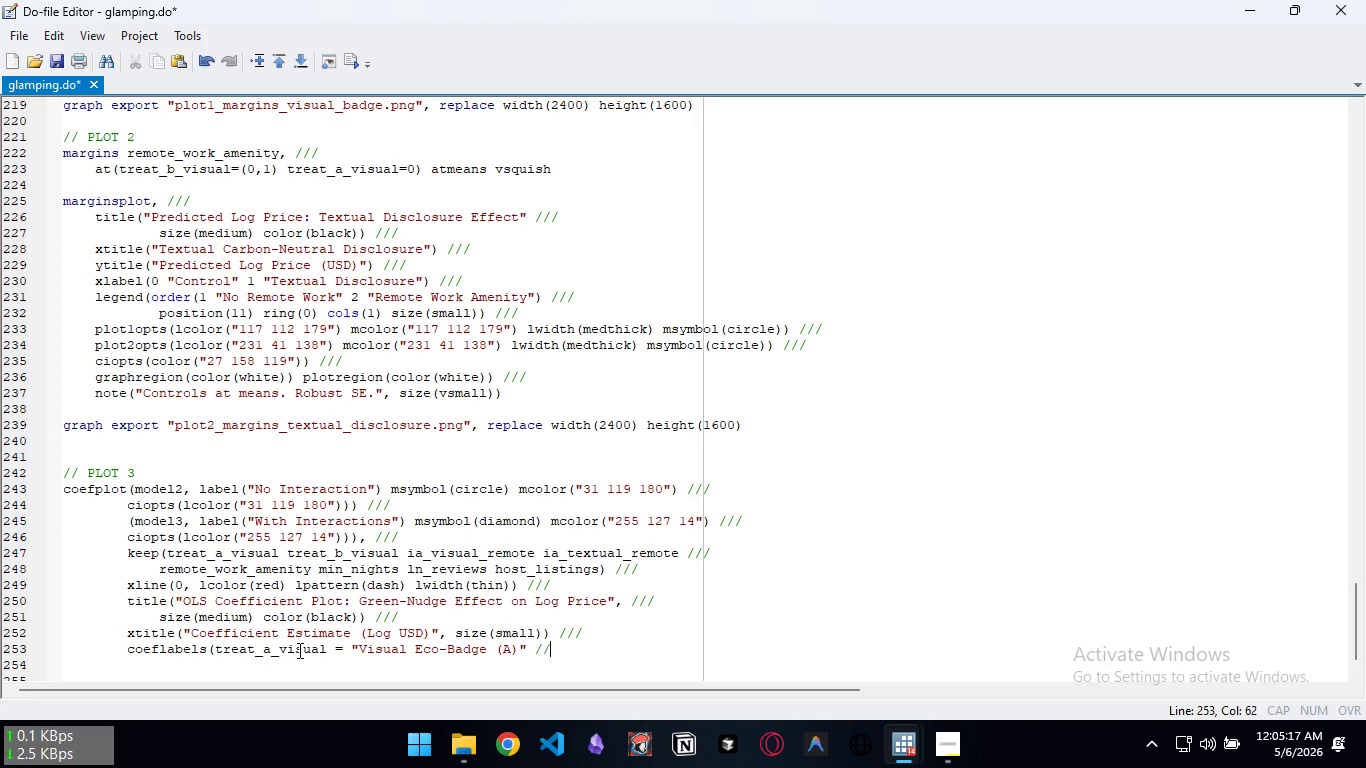 
key(Enter)
 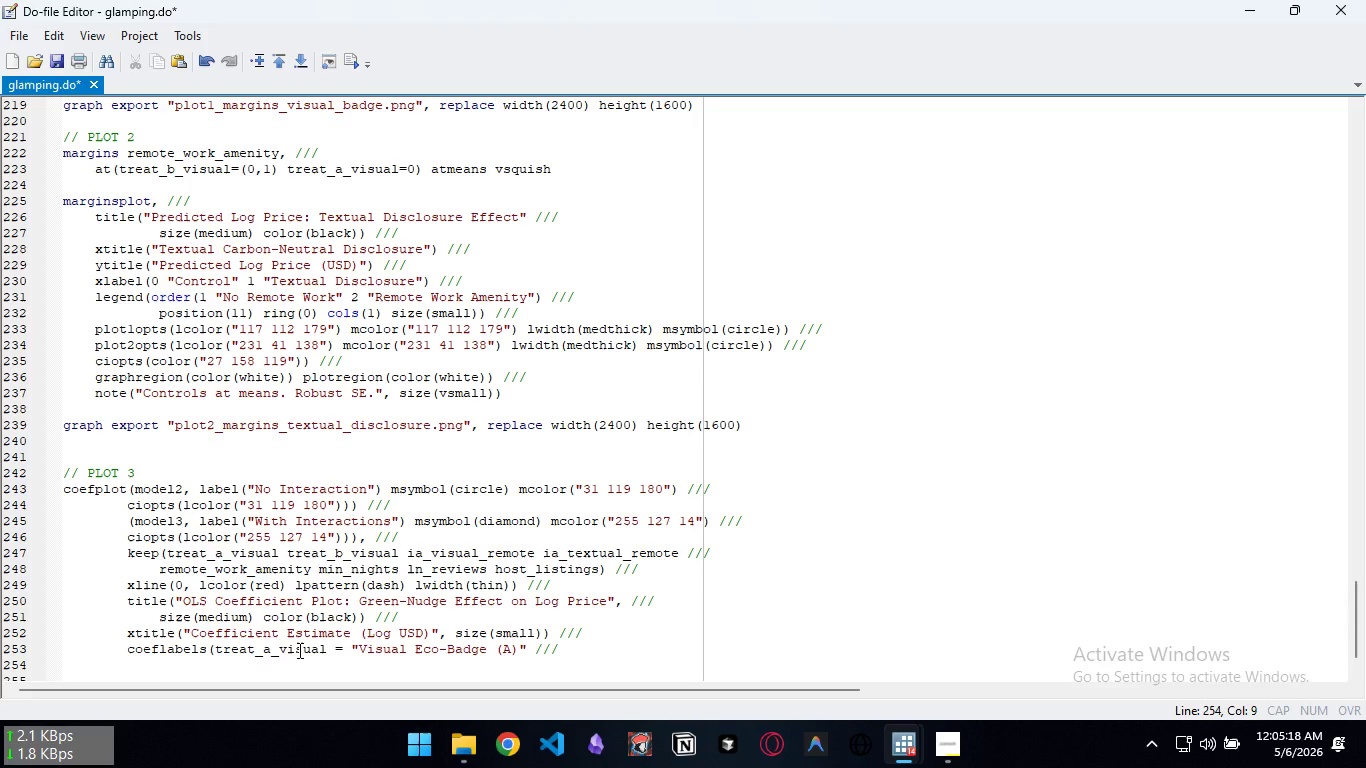 
key(Tab)
key(Tab)
key(Tab)
key(Backspace)
key(Tab)
type(trat_b_visual = "Textual x R)
 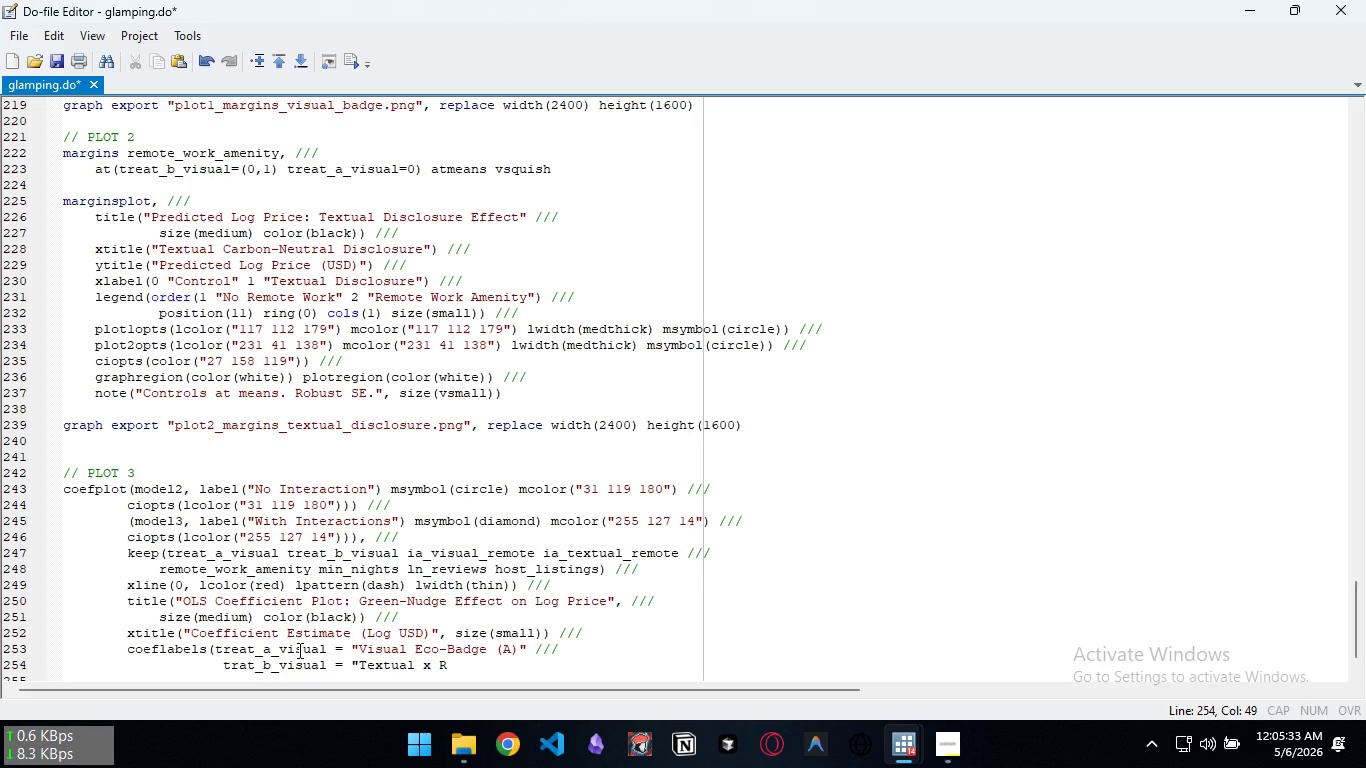 
key(Control+Backspace)
 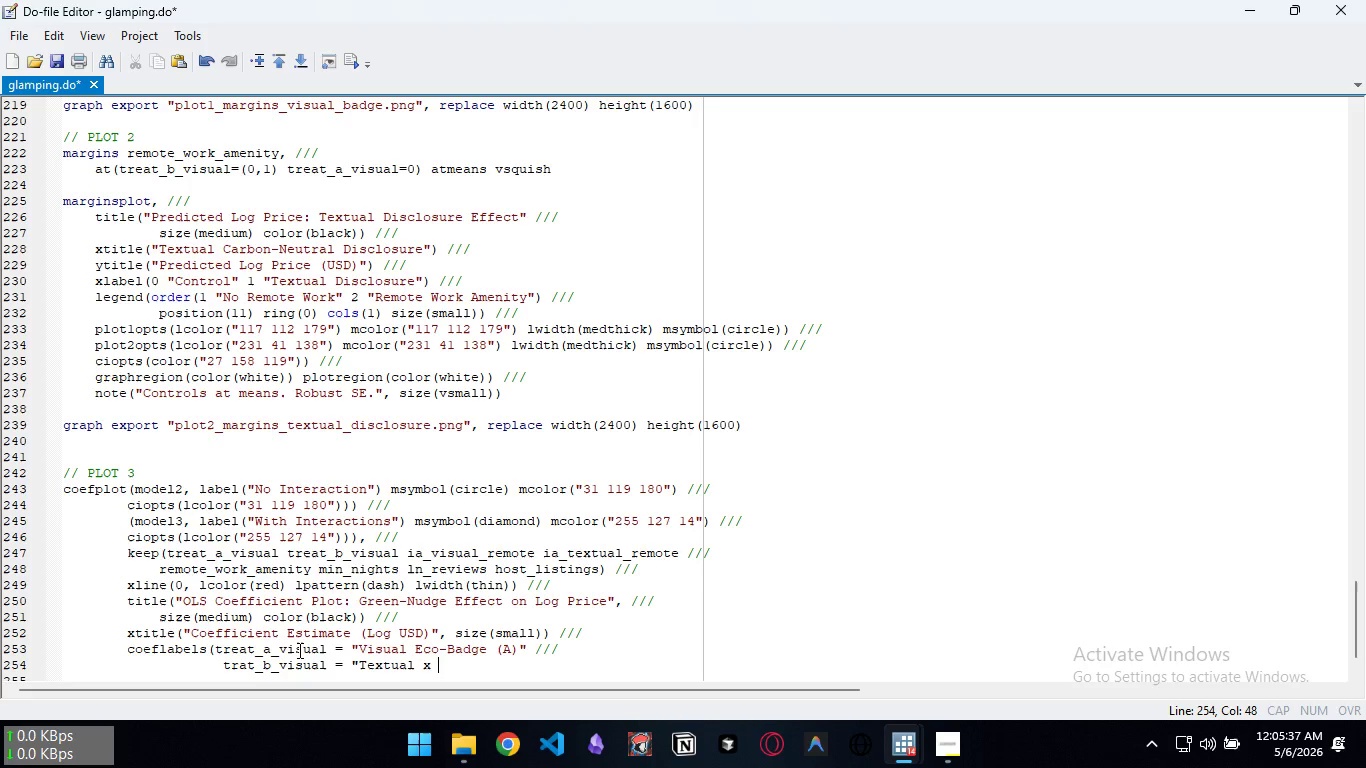 
key(Control+ControlLeft)
 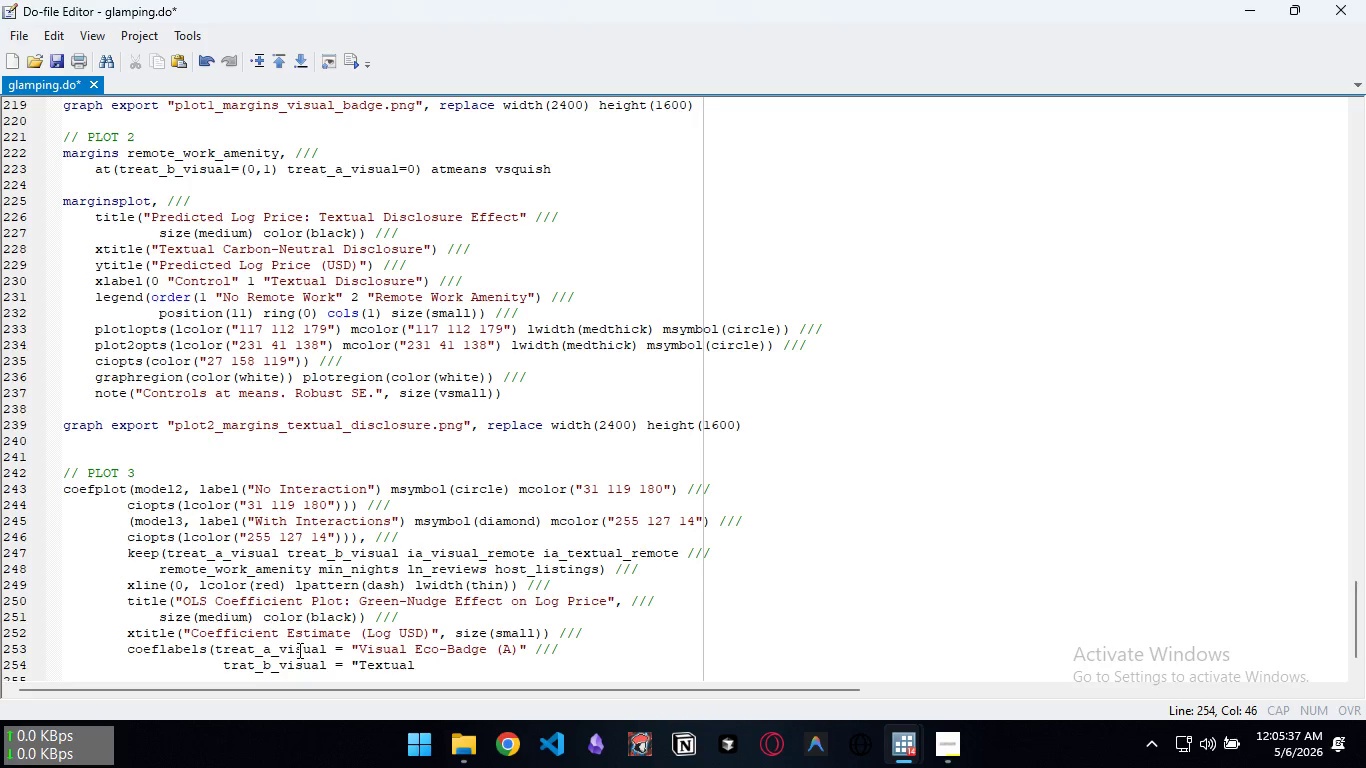 
key(Control+Backspace)
 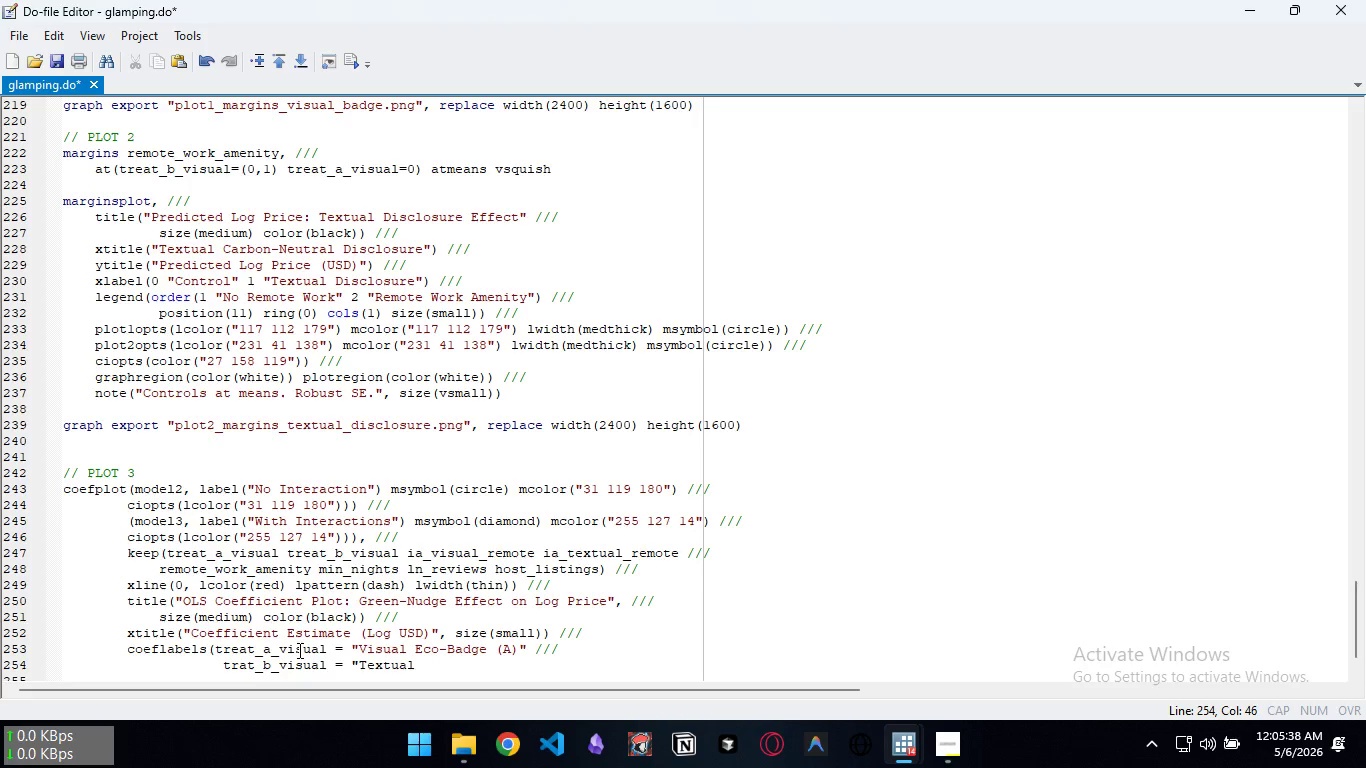 
type(Disclosure (B)" ///)
 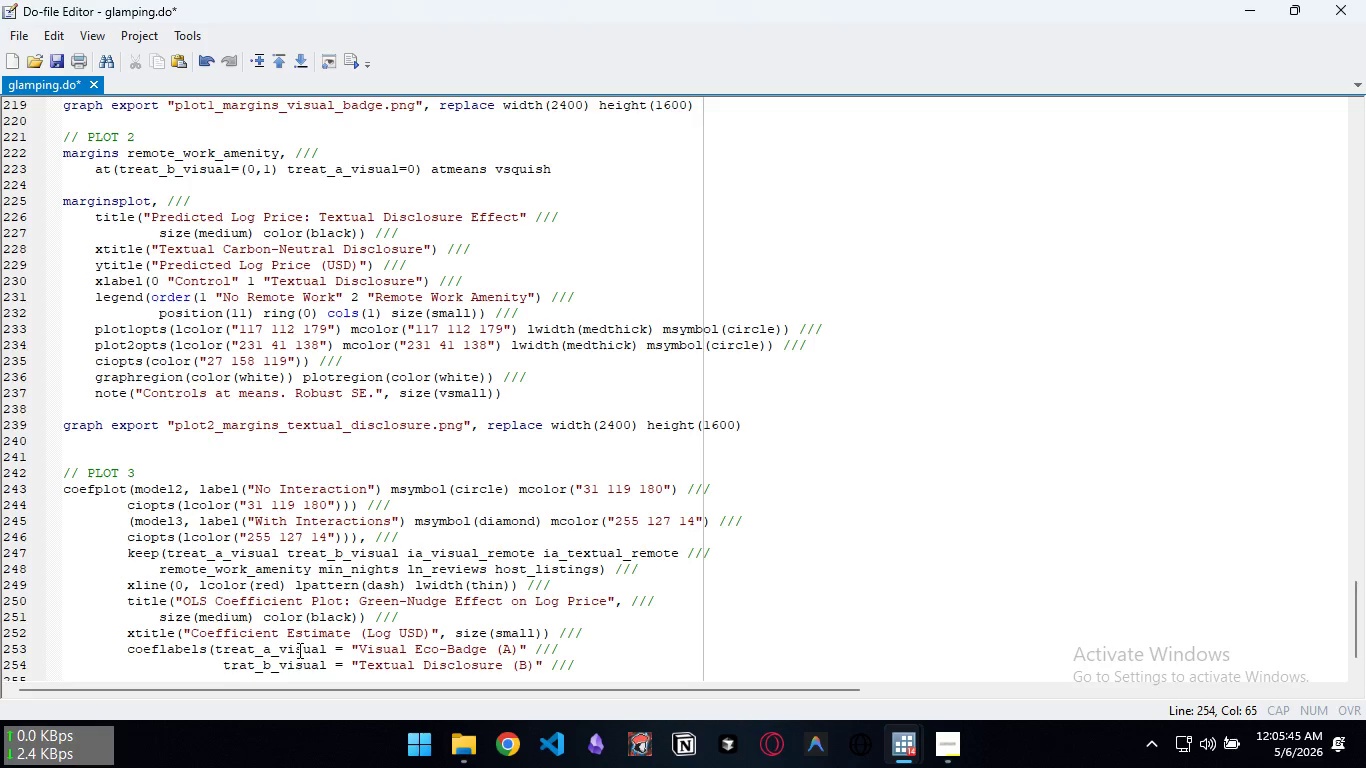 
key(Enter)
 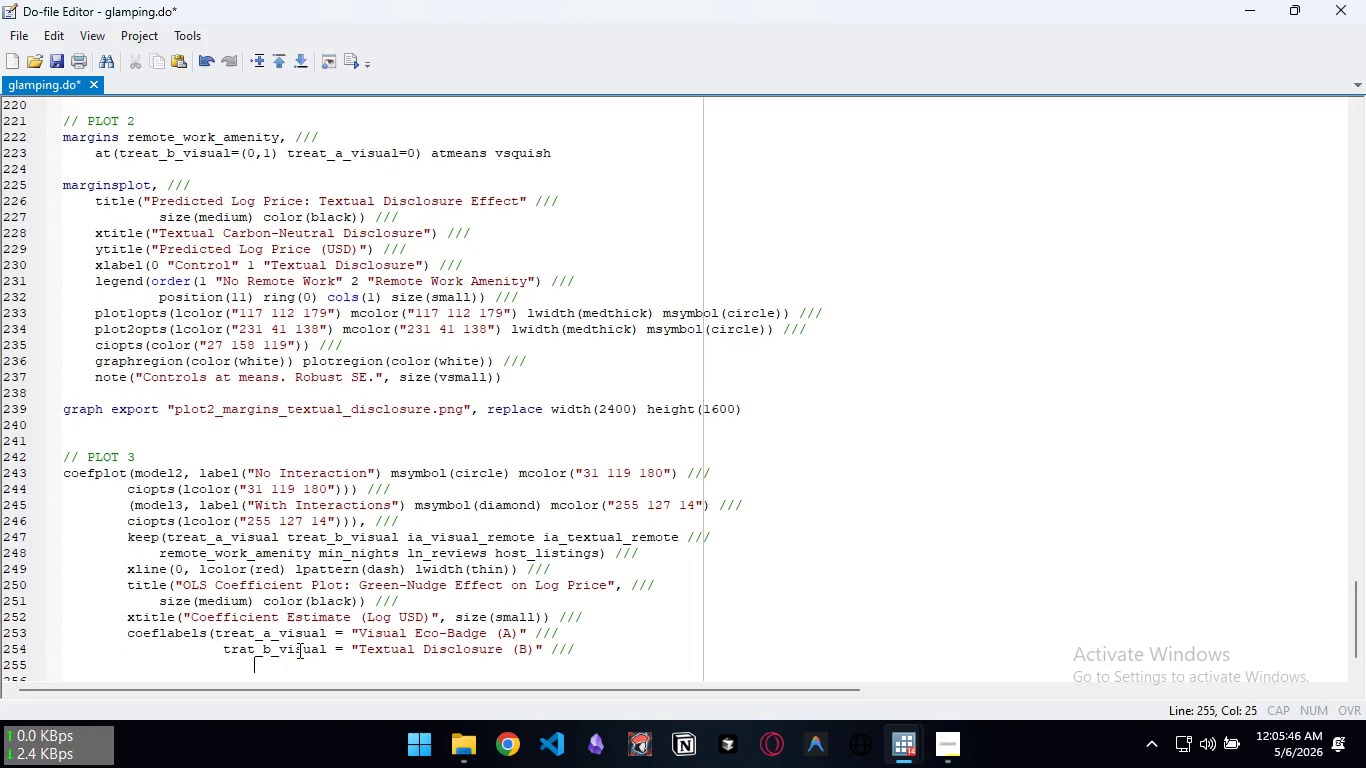 
key(Tab)
 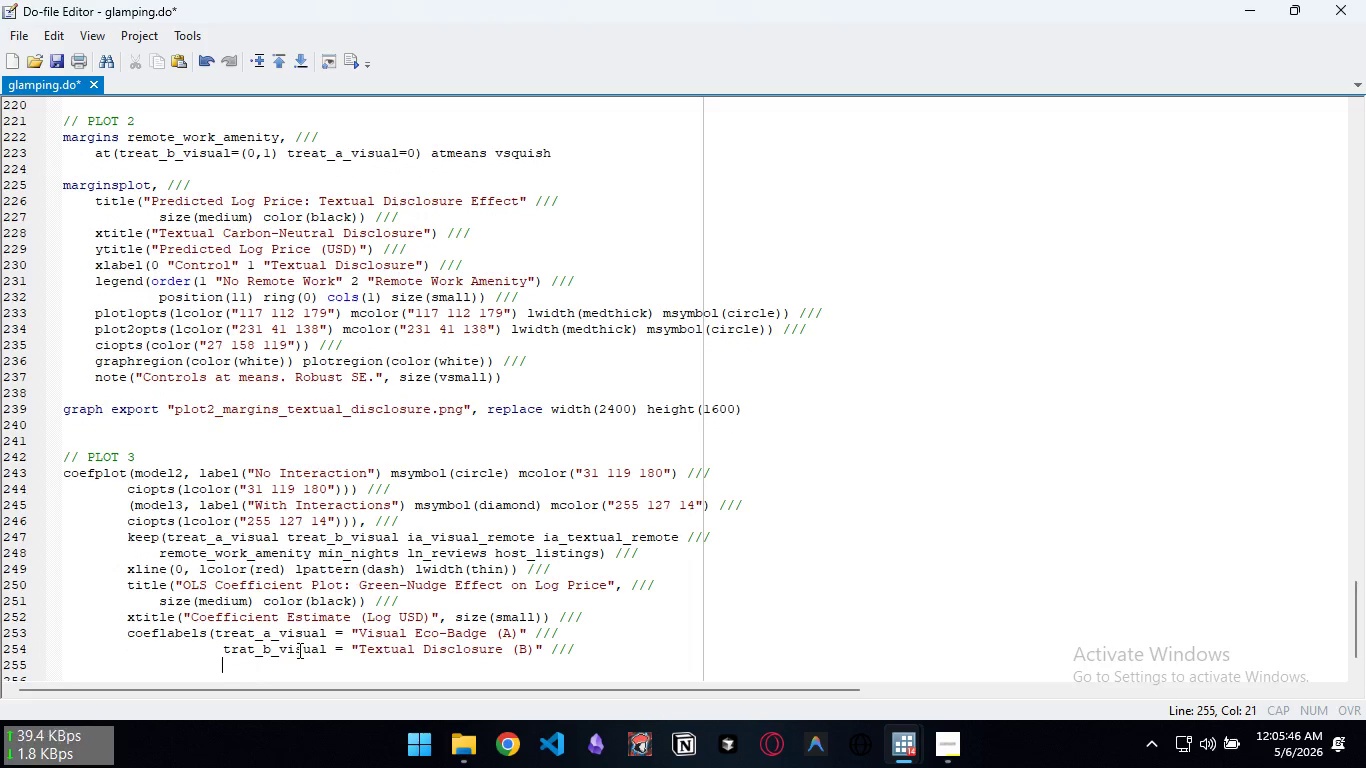 
key(Backspace)
 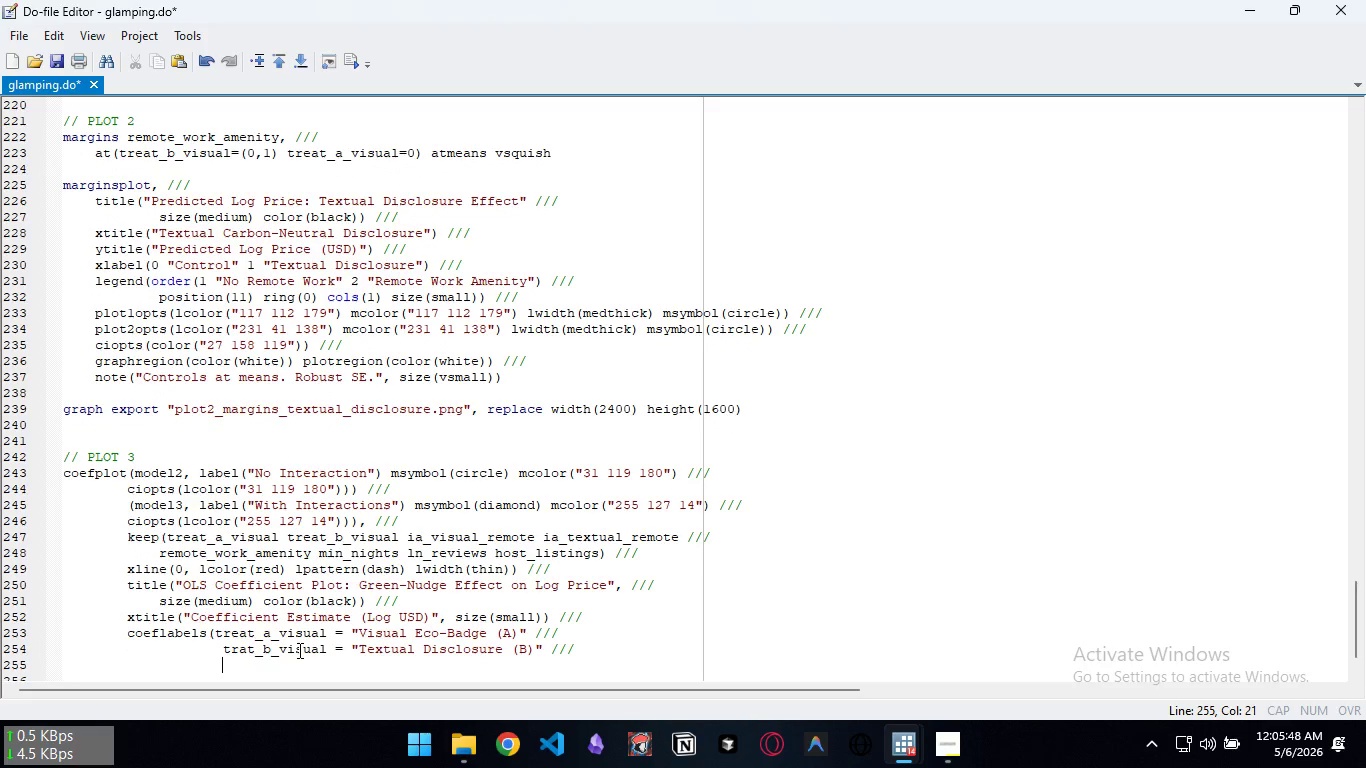 
key(ArrowUp)
 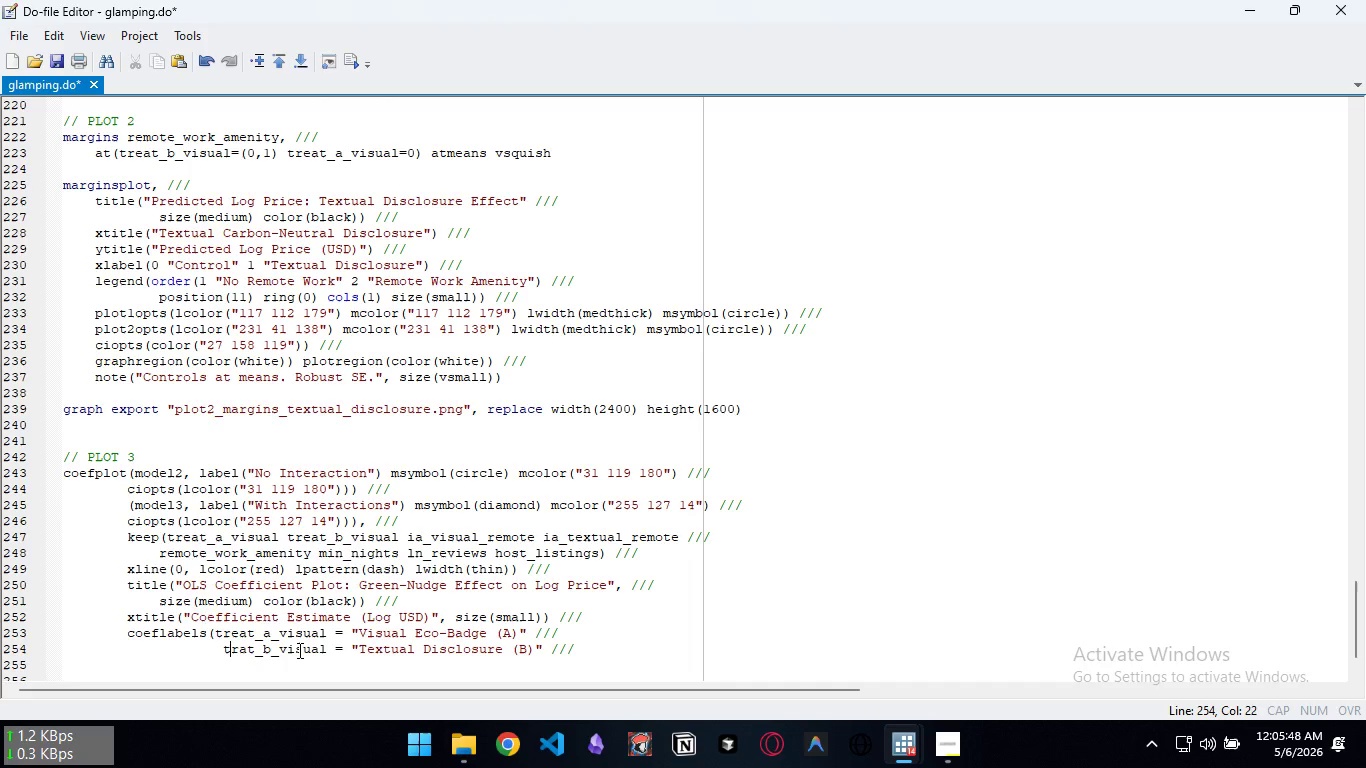 
key(ArrowRight)
 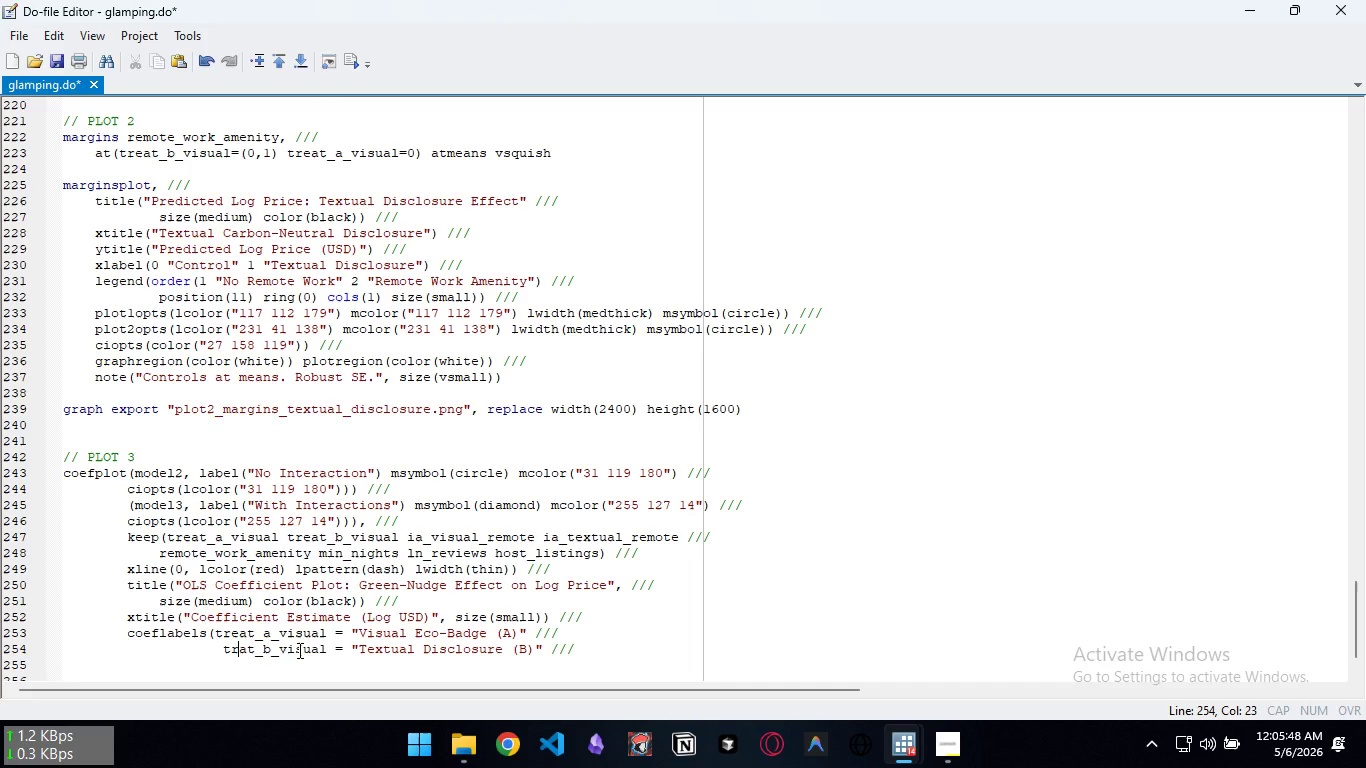 
key(ArrowRight)
 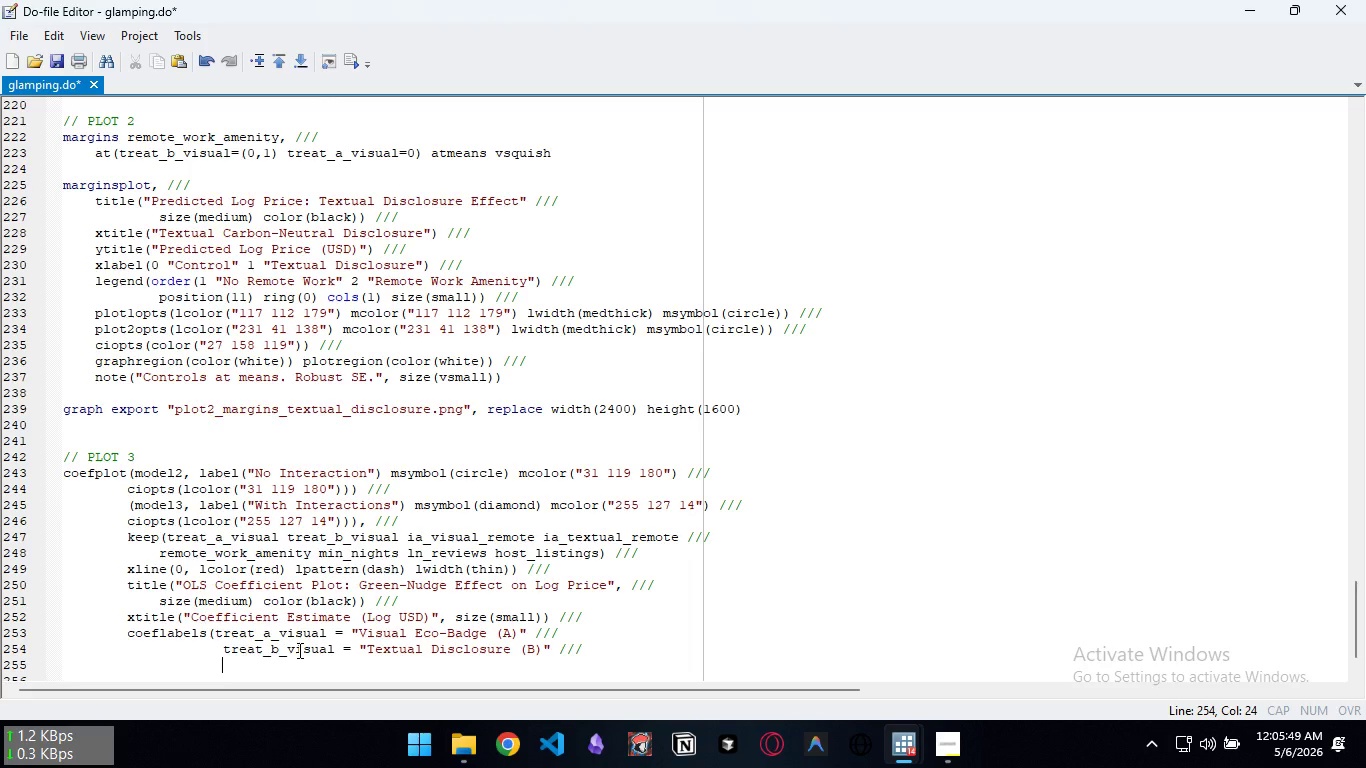 
key(E)
 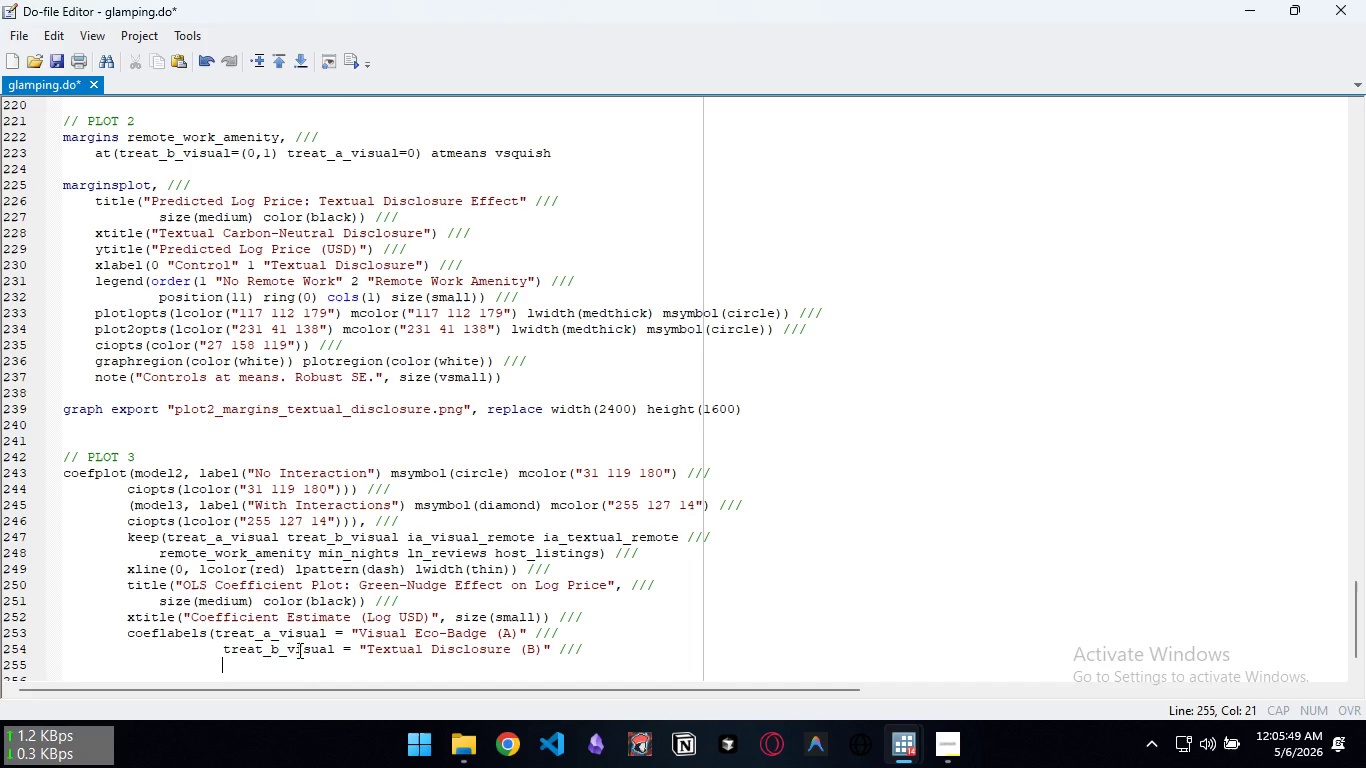 
key(ArrowDown)
 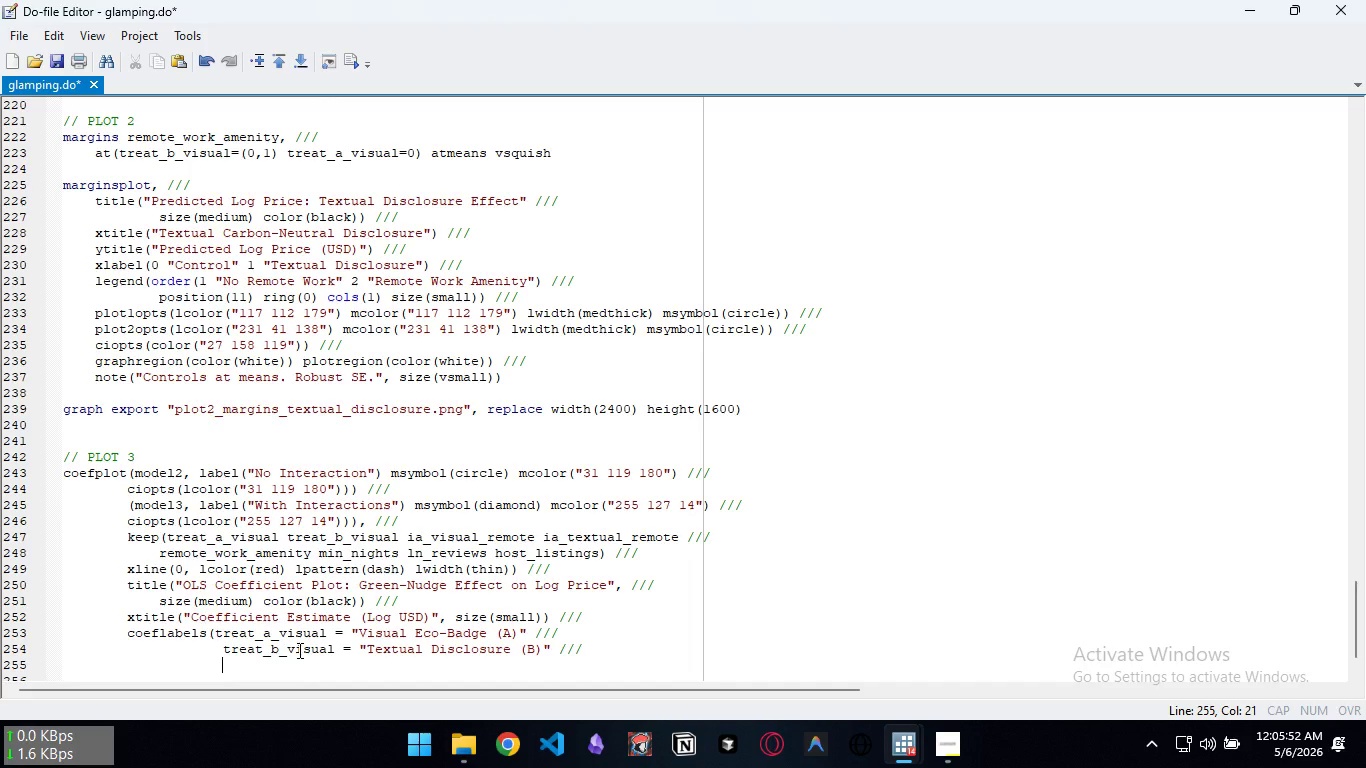 
type(is)
key(Backspace)
type(a_visual_remote = "Badge x Remote" //)
 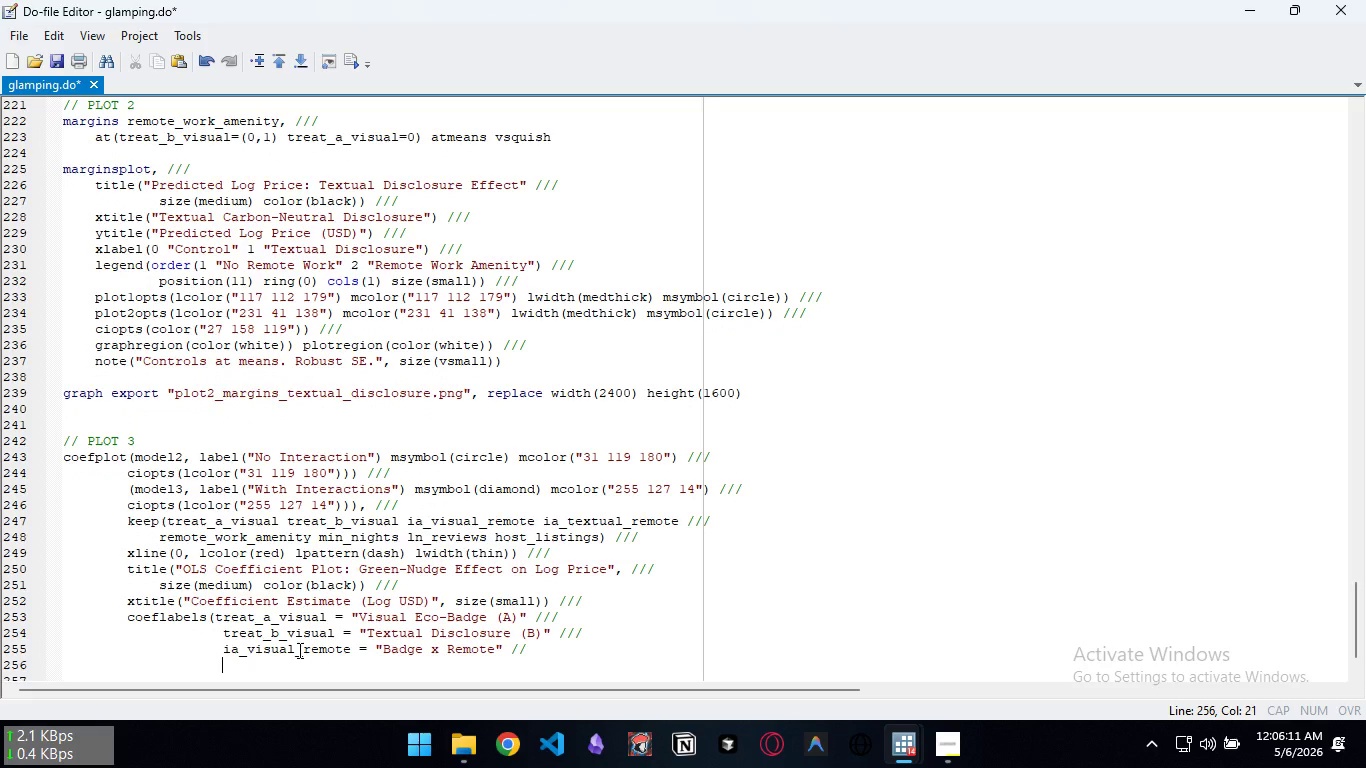 
 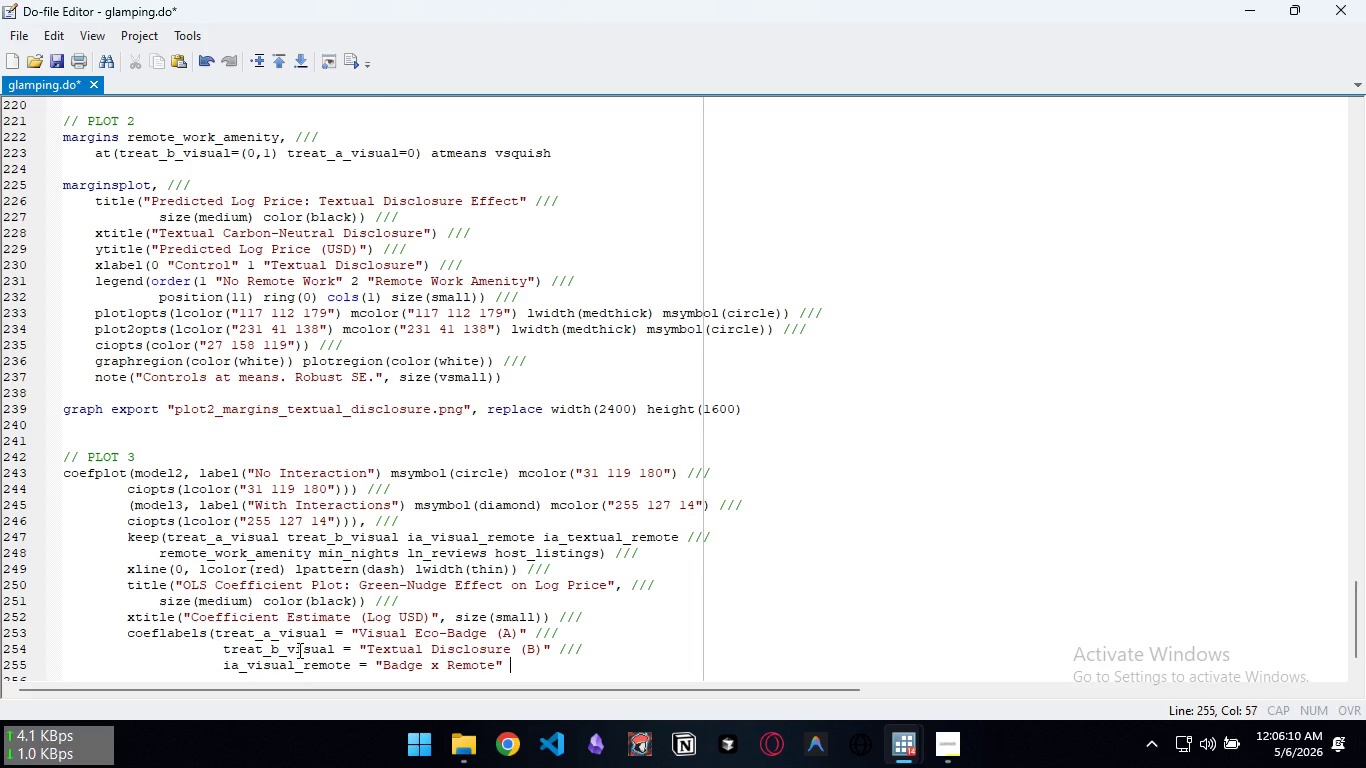 
key(Enter)
 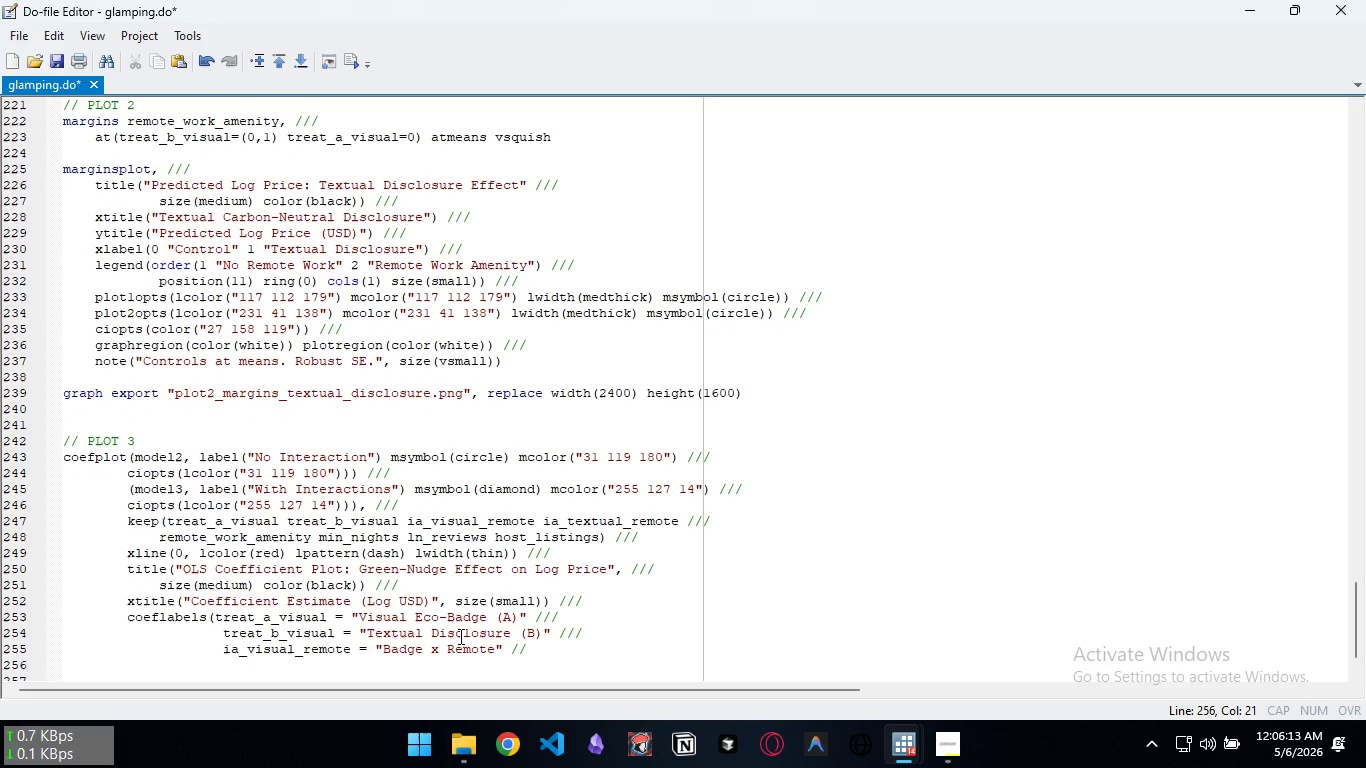 
left_click([566, 661])
 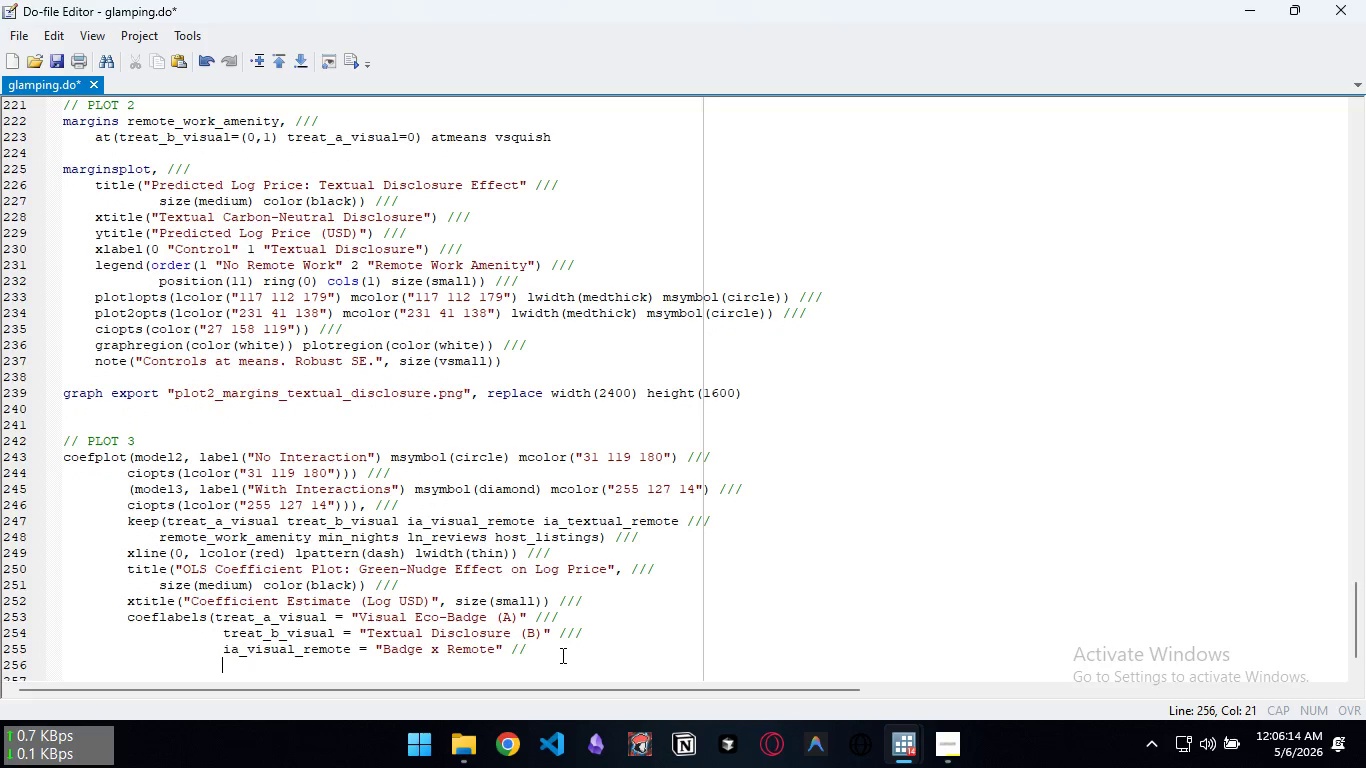 
left_click([561, 651])
 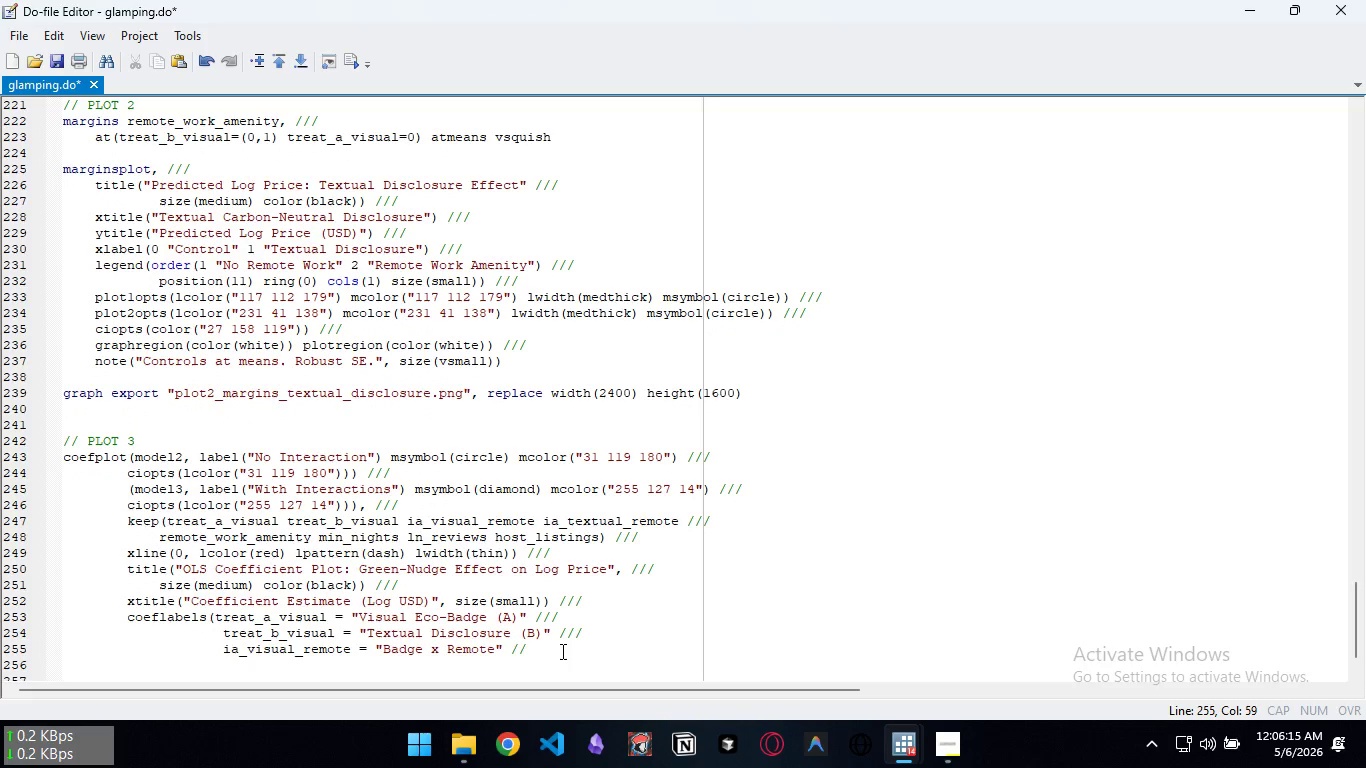 
key(Slash)
 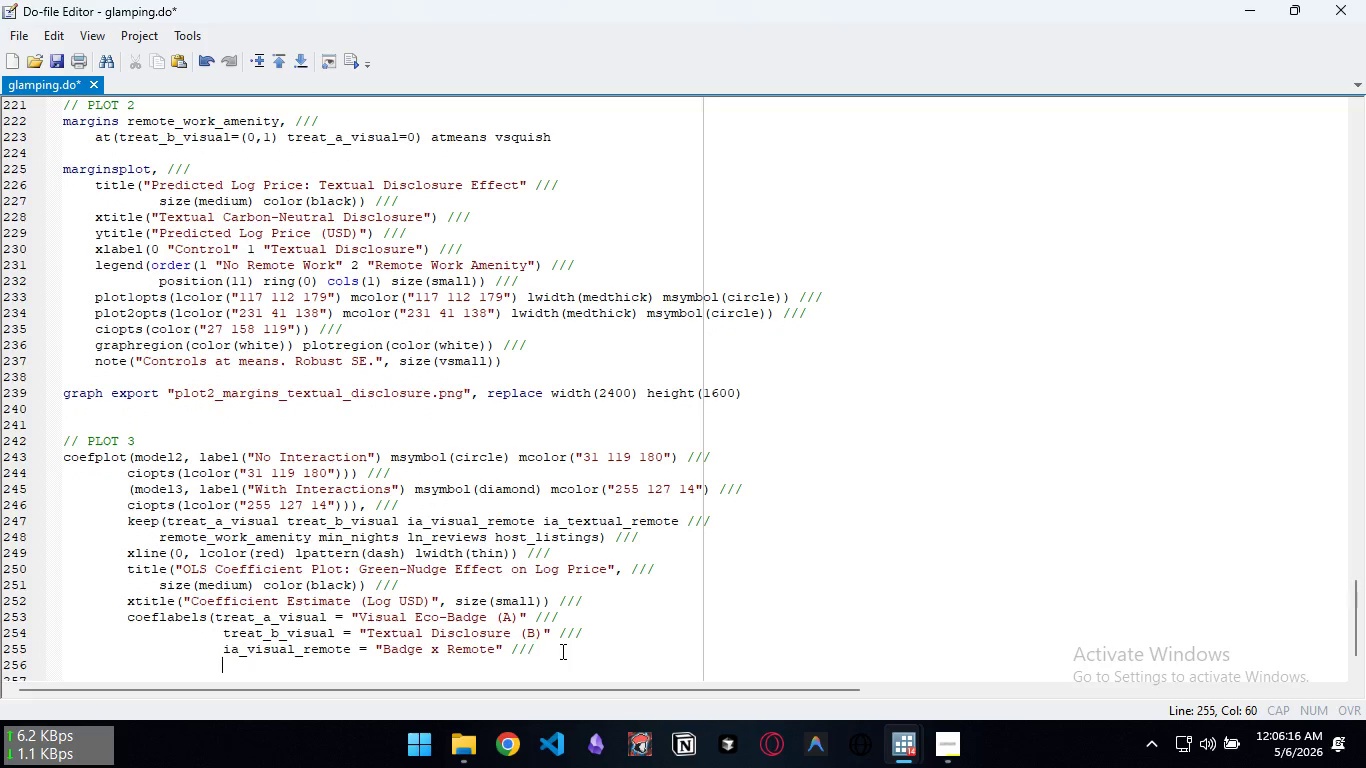 
key(Enter)
 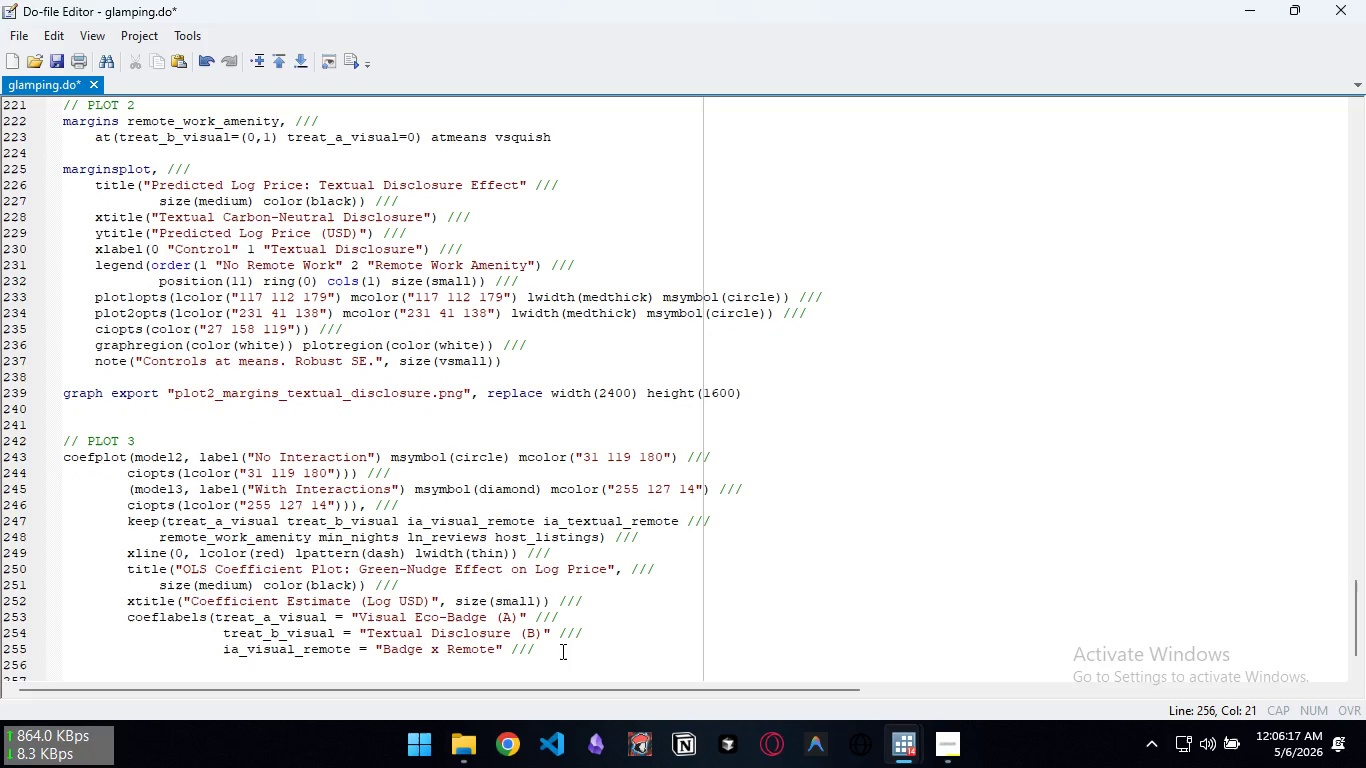 
type(ia )
key(Backspace)
type(_v)
key(Backspace)
type(textual_remote = "Text x Remote")
 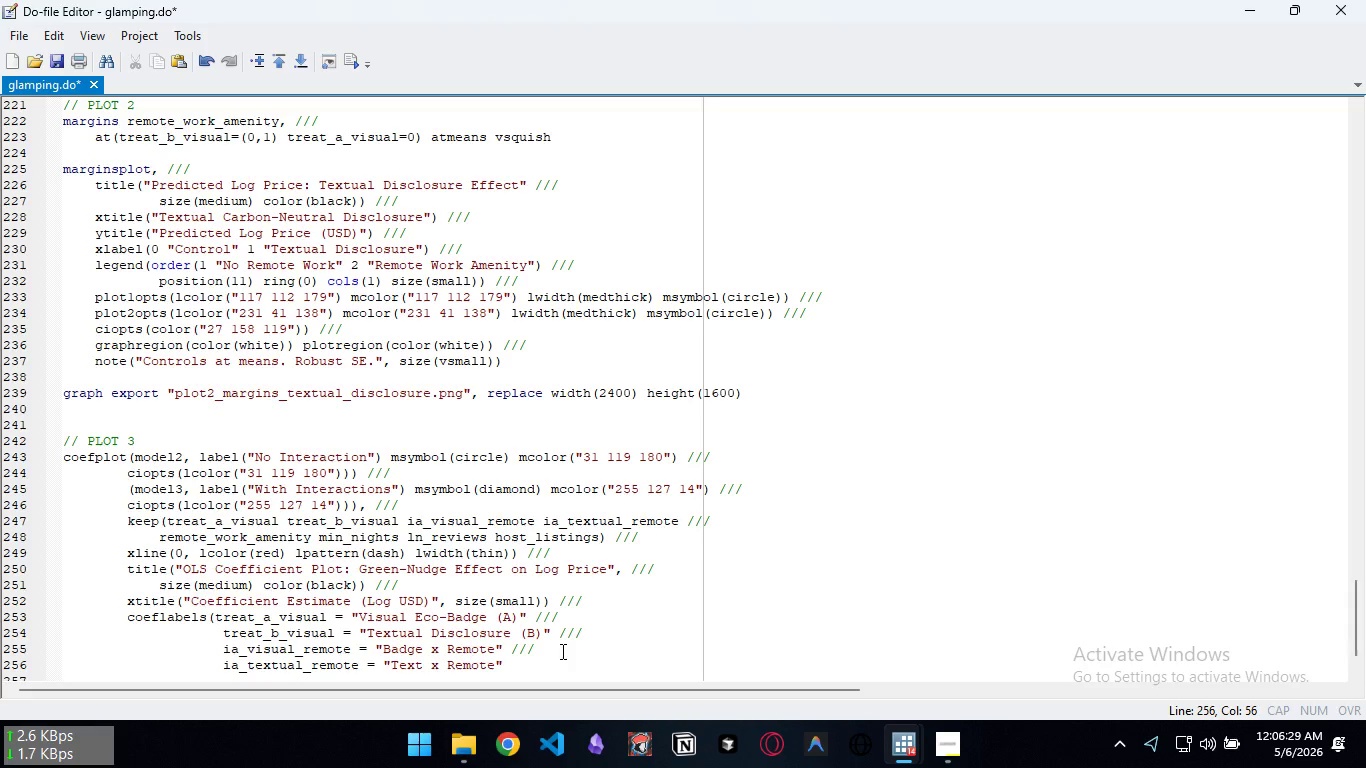 
key(Space)
 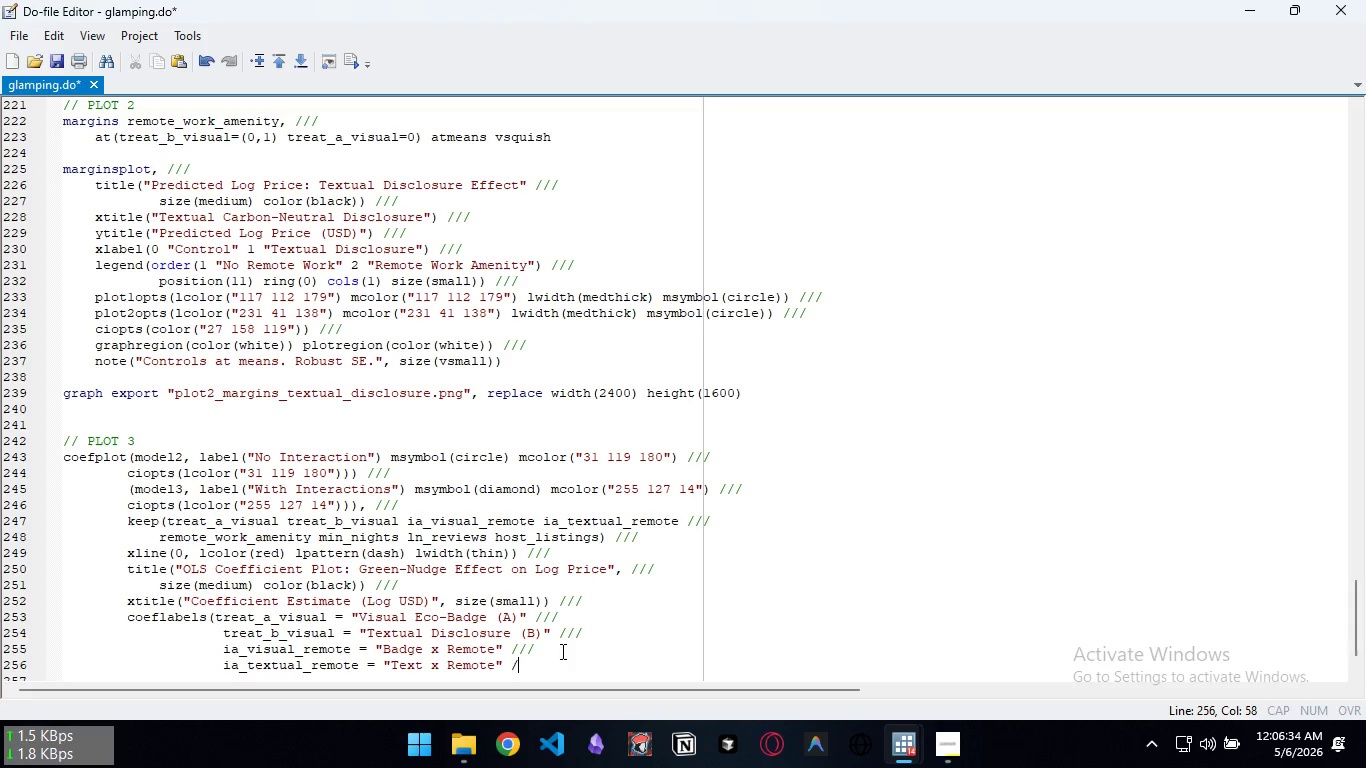 
key(Slash)
 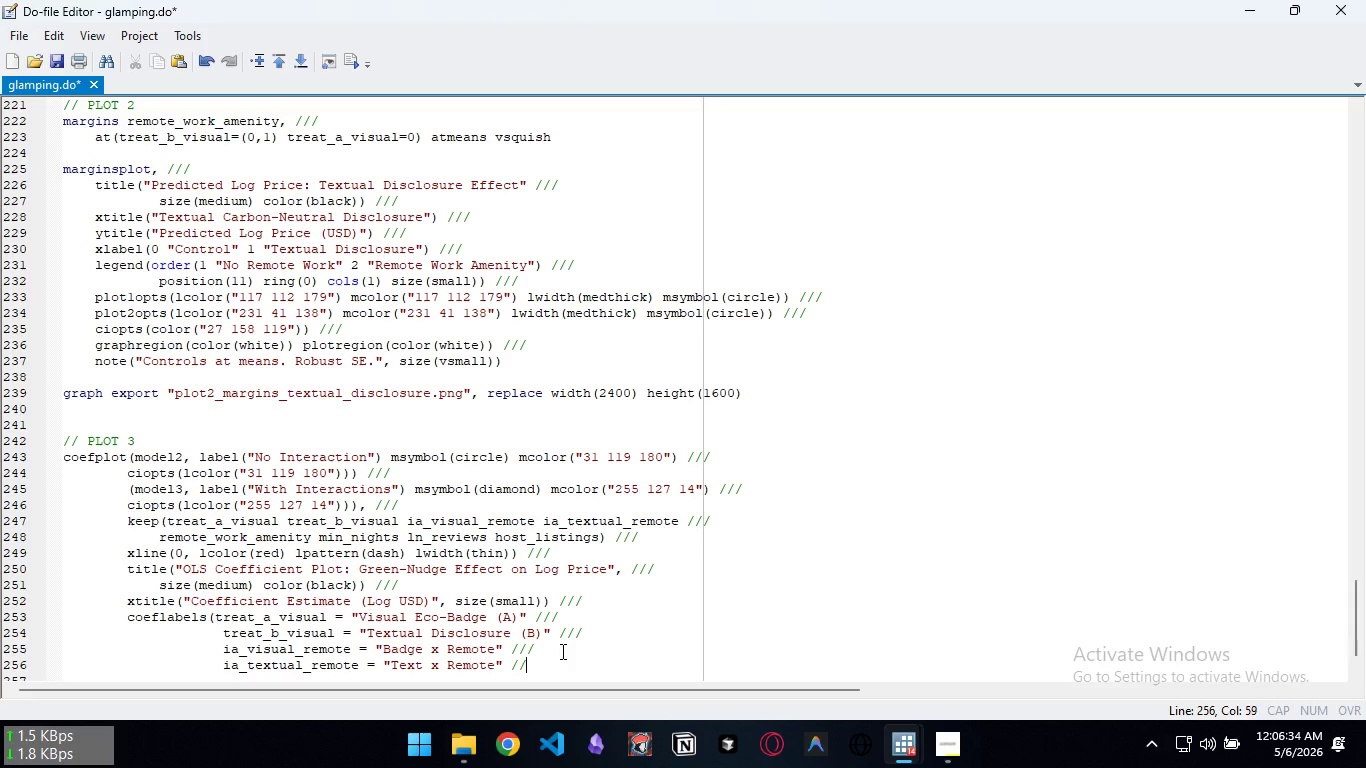 
key(Slash)
 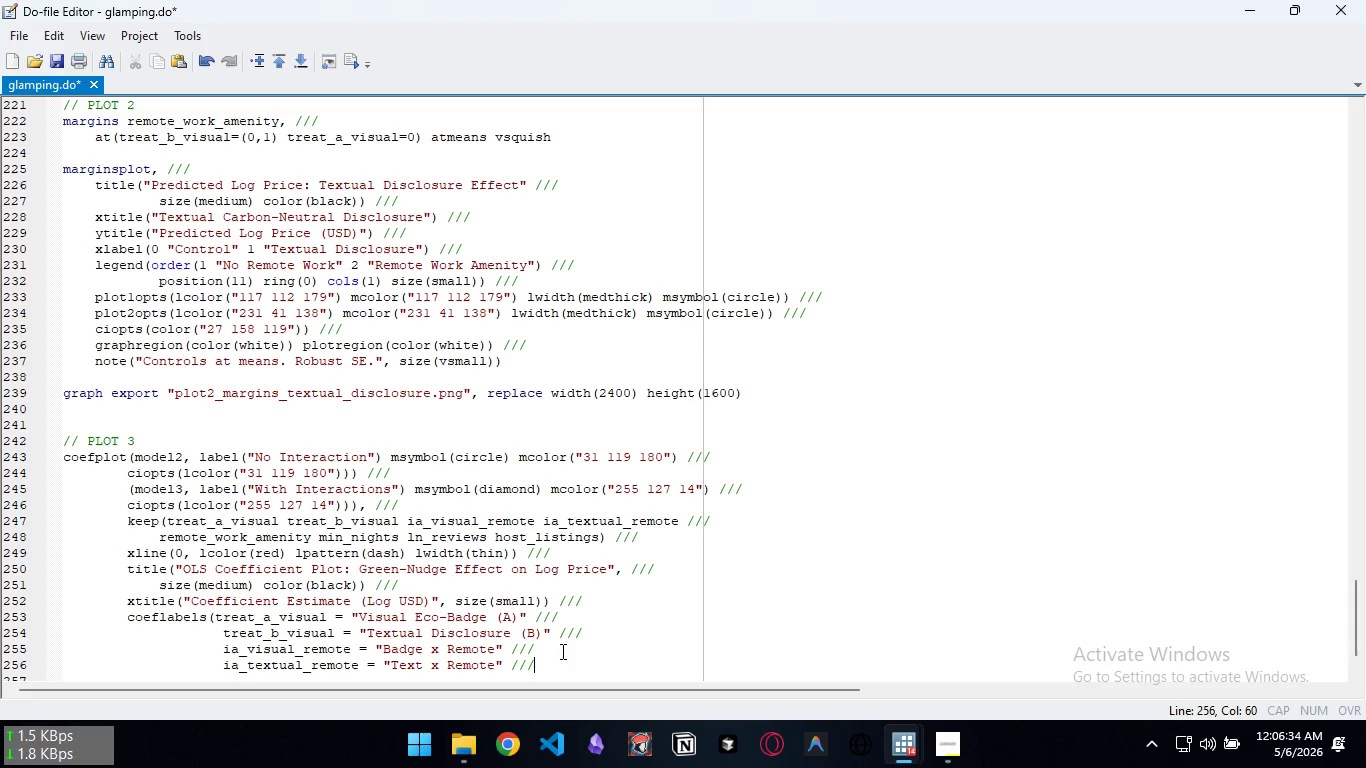 
key(Slash)
 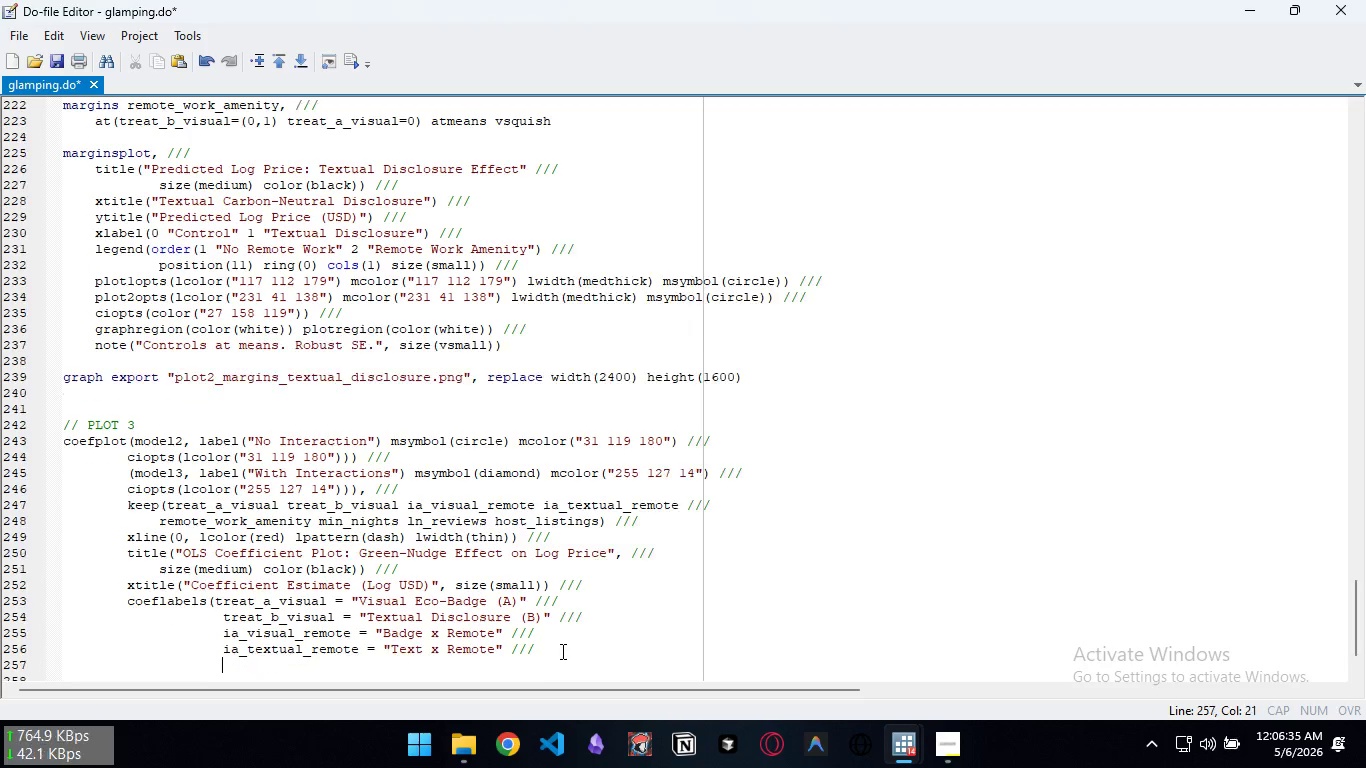 
key(Enter)
 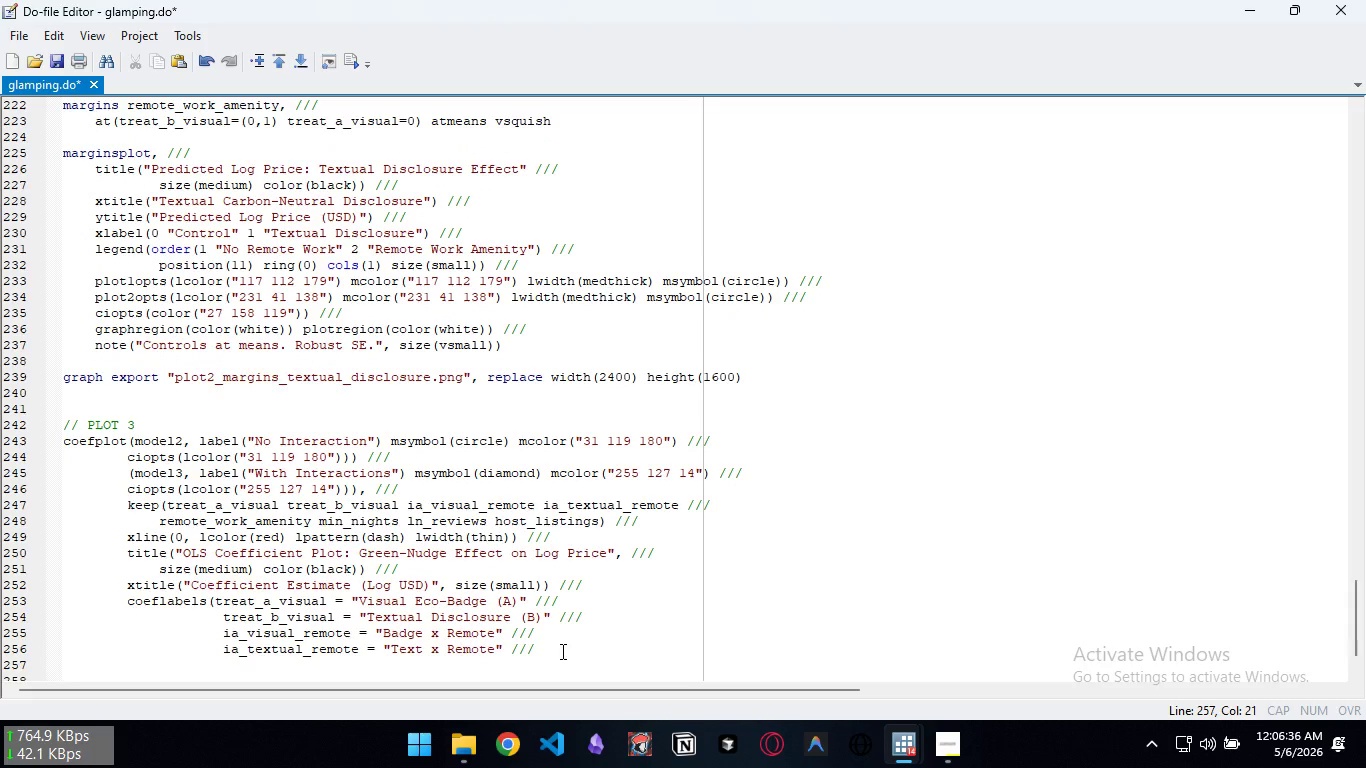 
type(remote_work_amenity = "r)
key(Backspace)
type(Remote WOrk )
 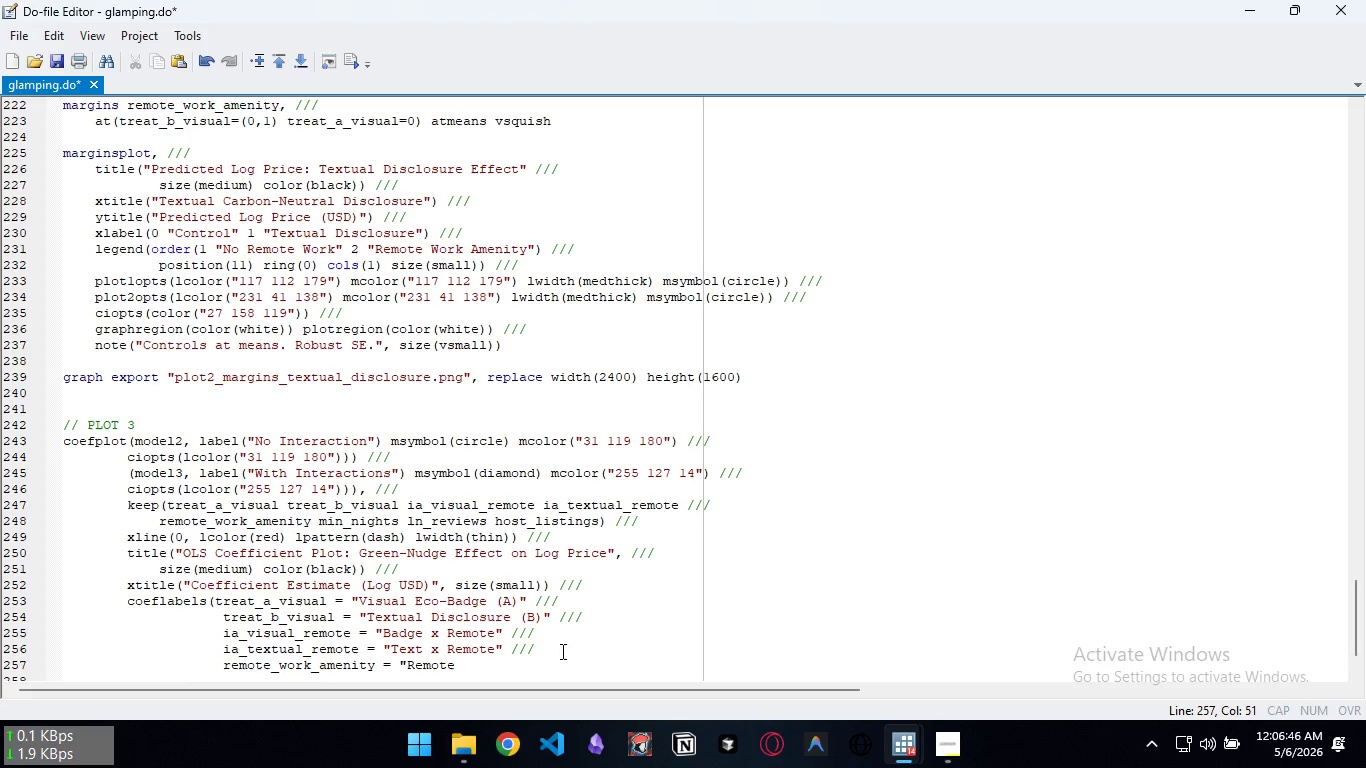 
 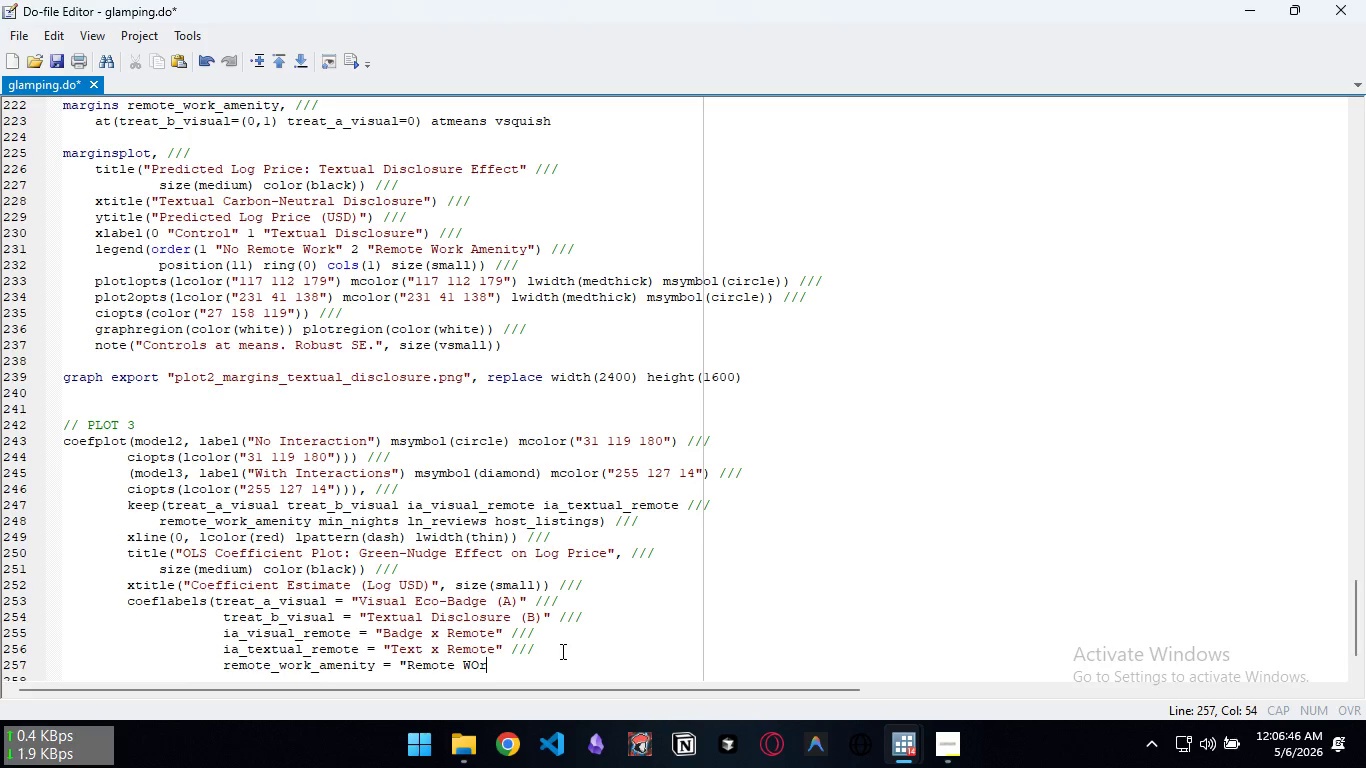 
key(Control+ControlLeft)
 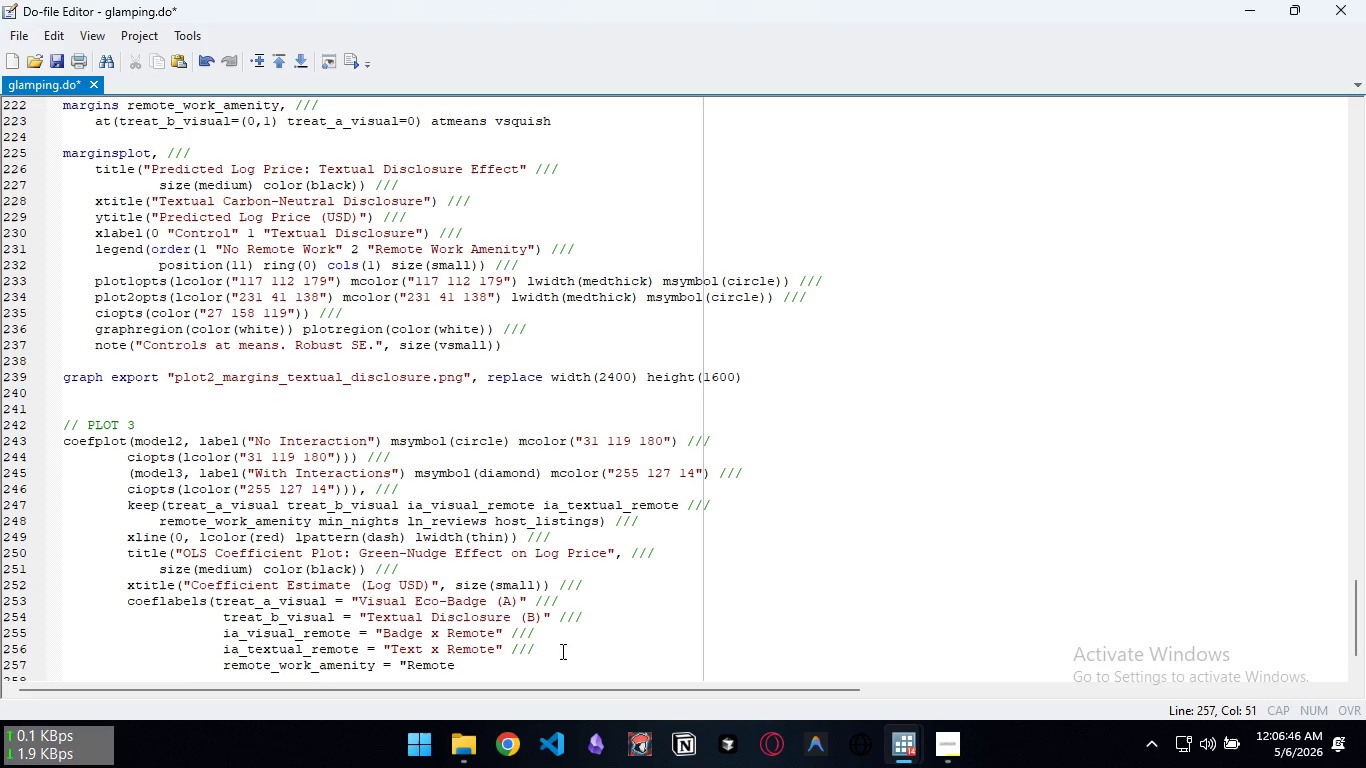 
key(Control+Backspace)
 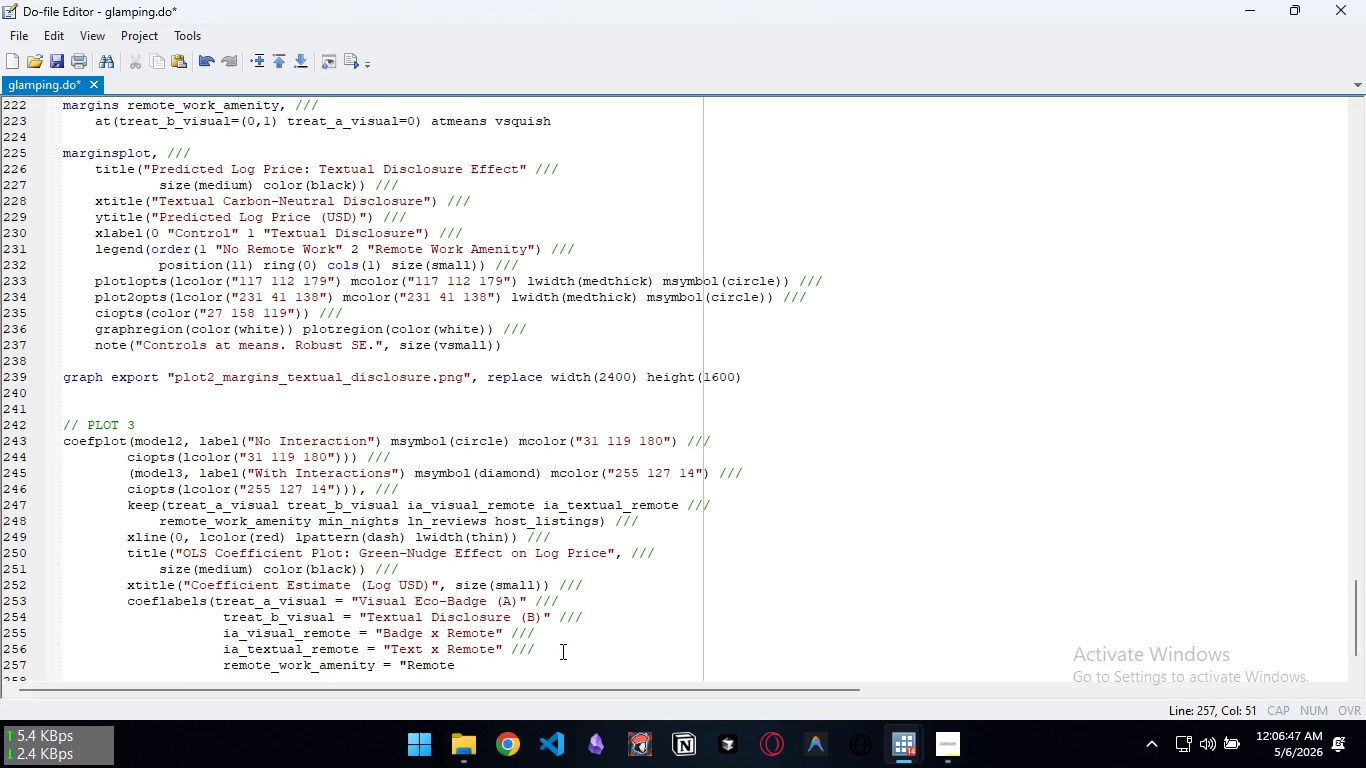 
type(Work Amenity" ///)
 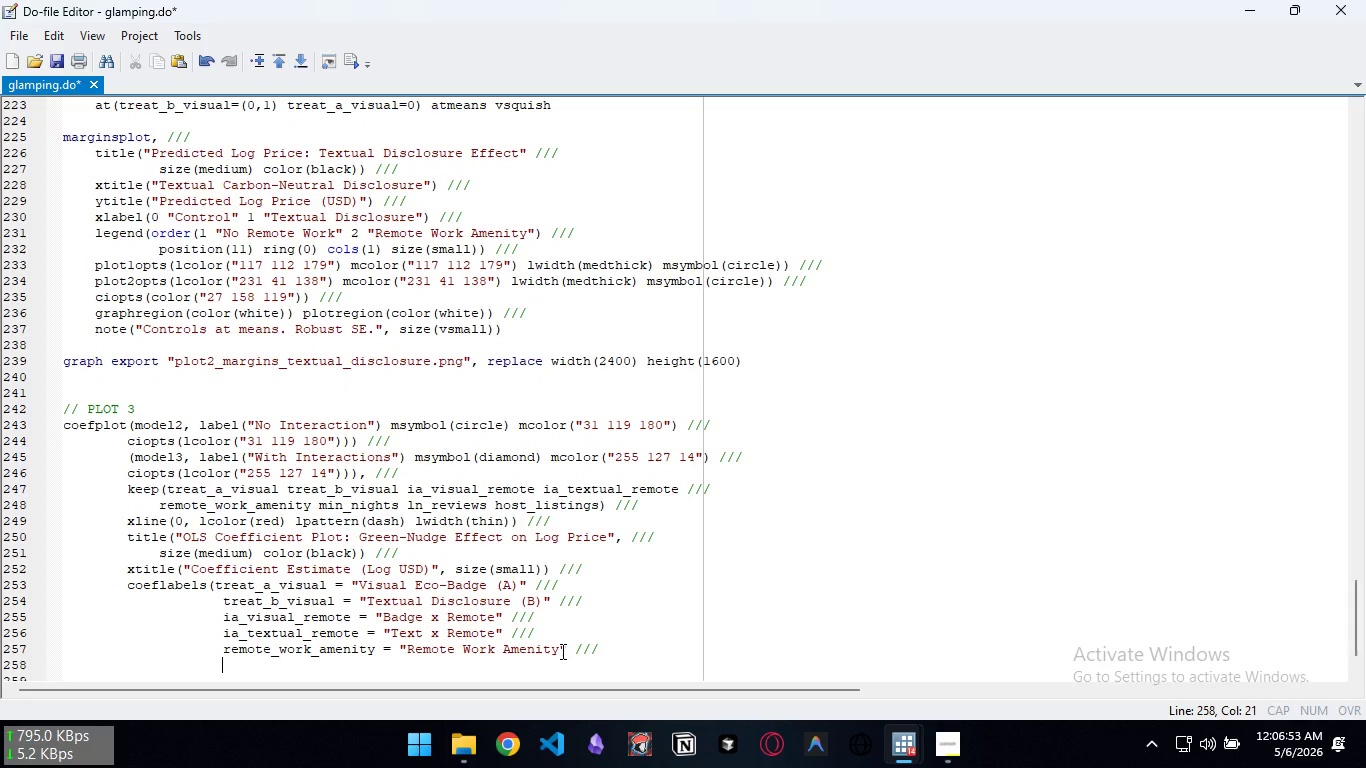 
 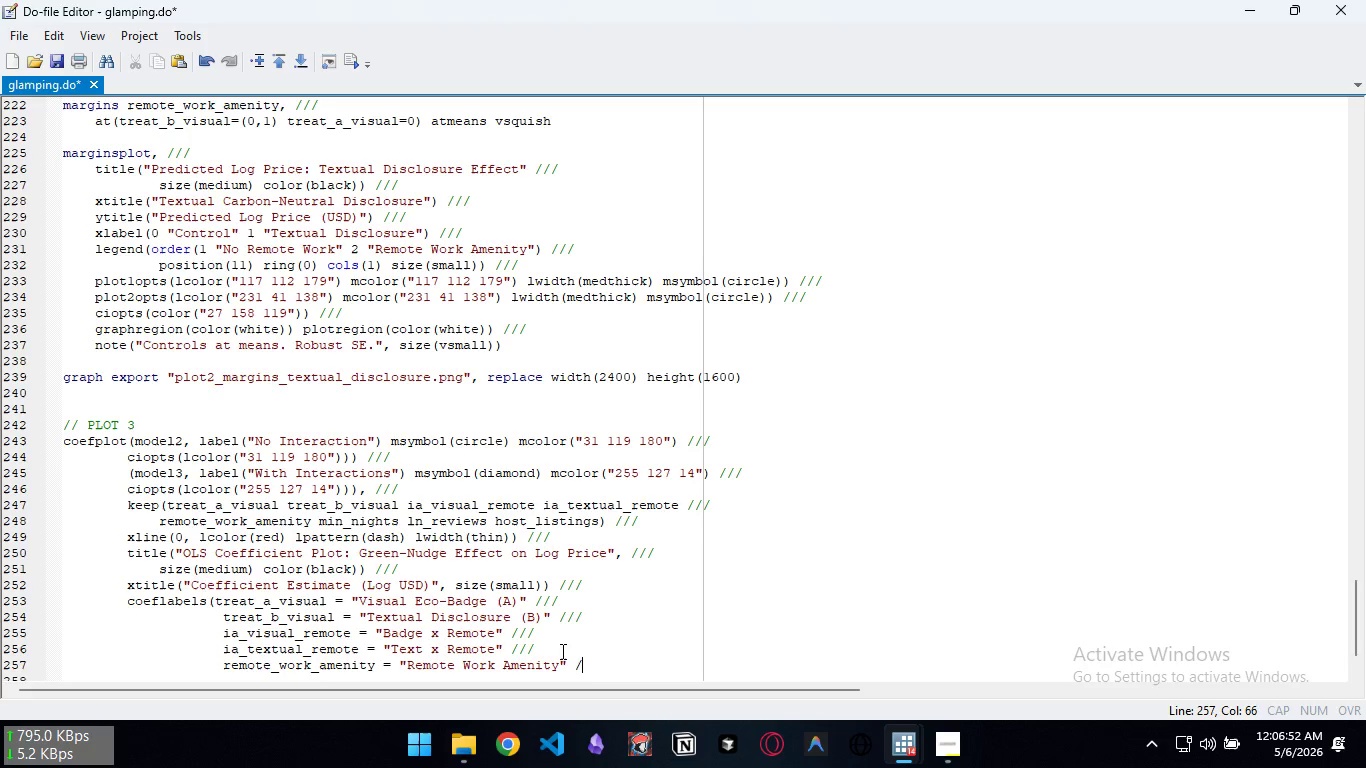 
key(Enter)
 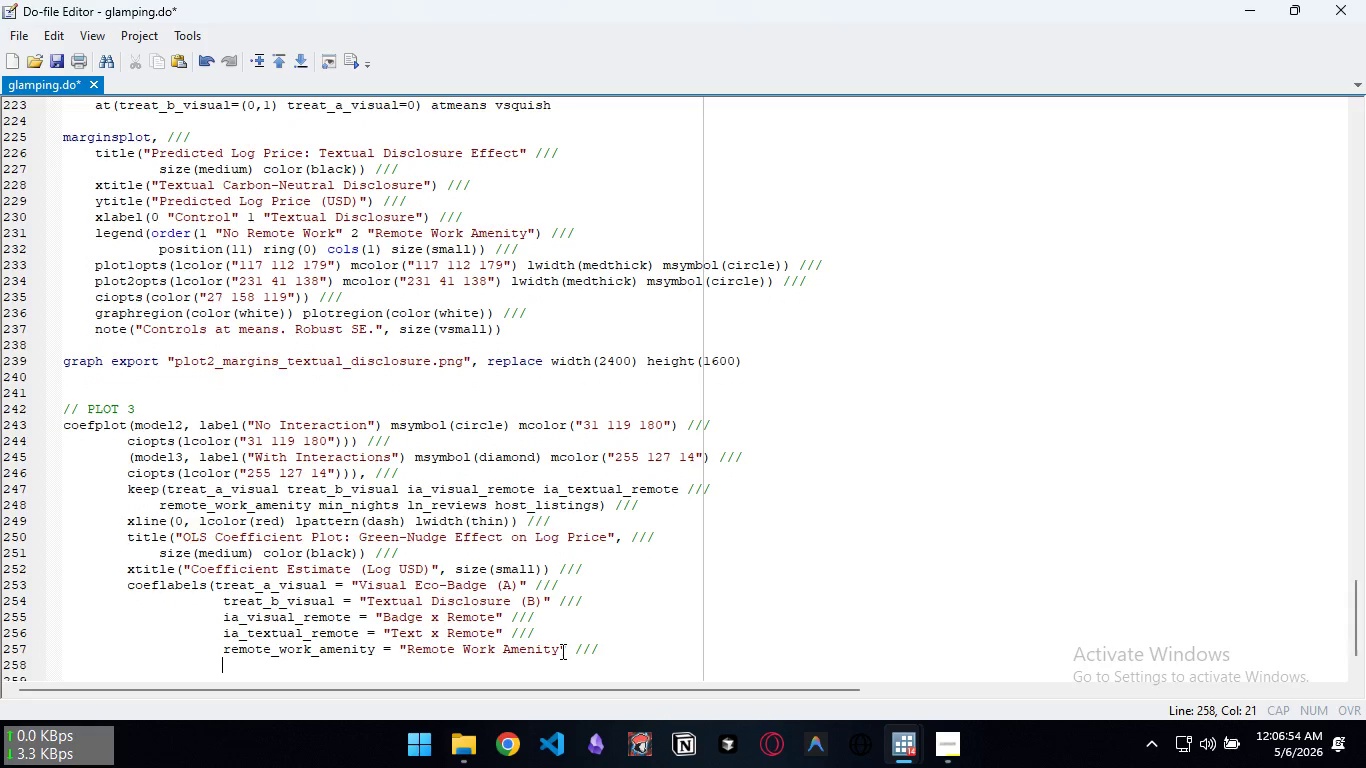 
type(min_nights)
 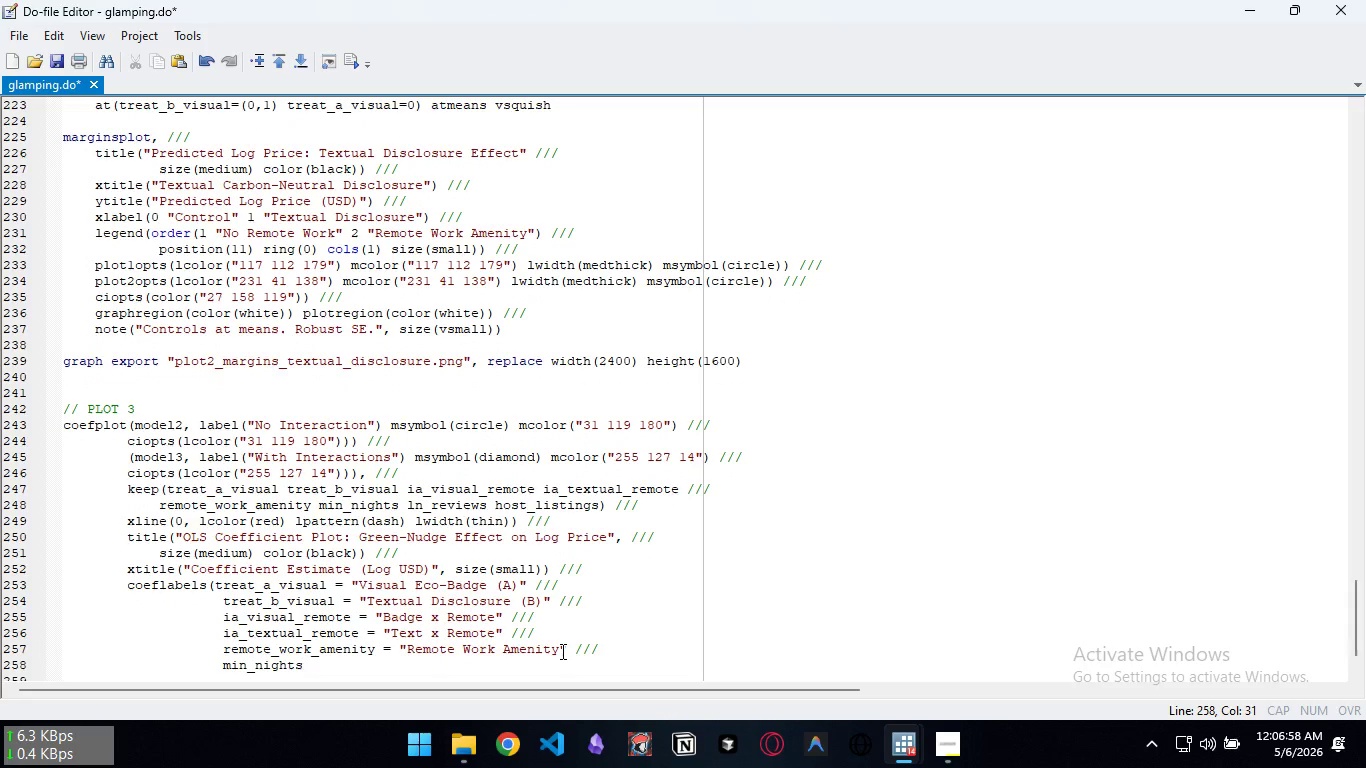 
 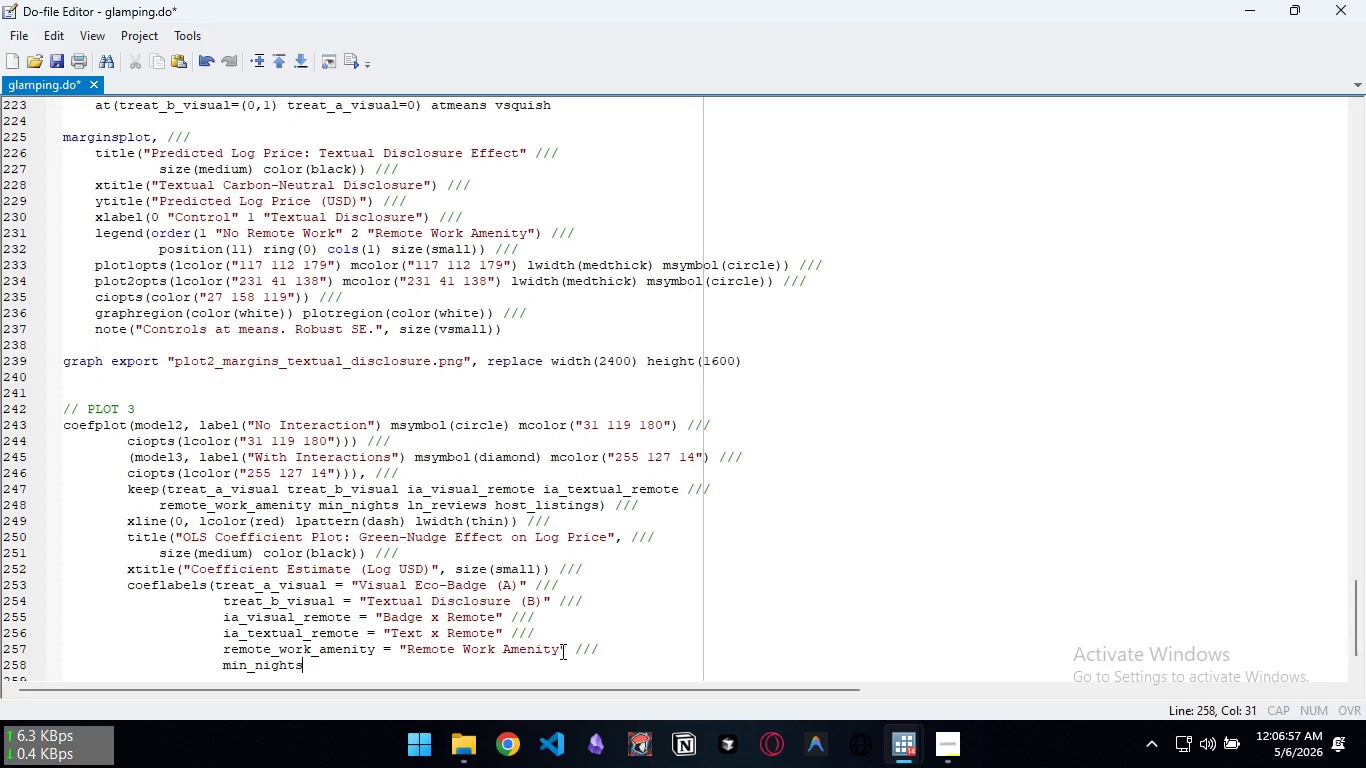 
hold_key(key=ShiftLeft, duration=0.88)
 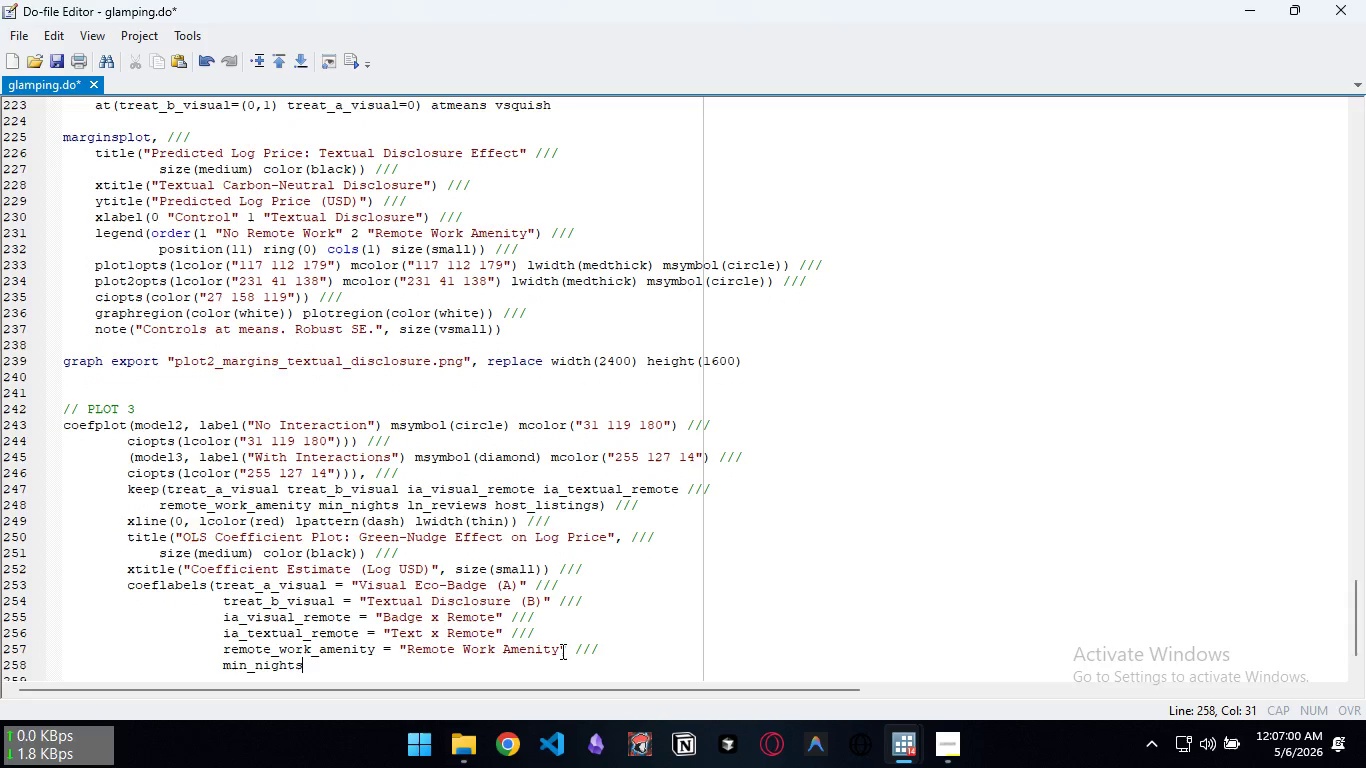 
type( )
key(Backspace)
type( = "Min. Nights" ///)
 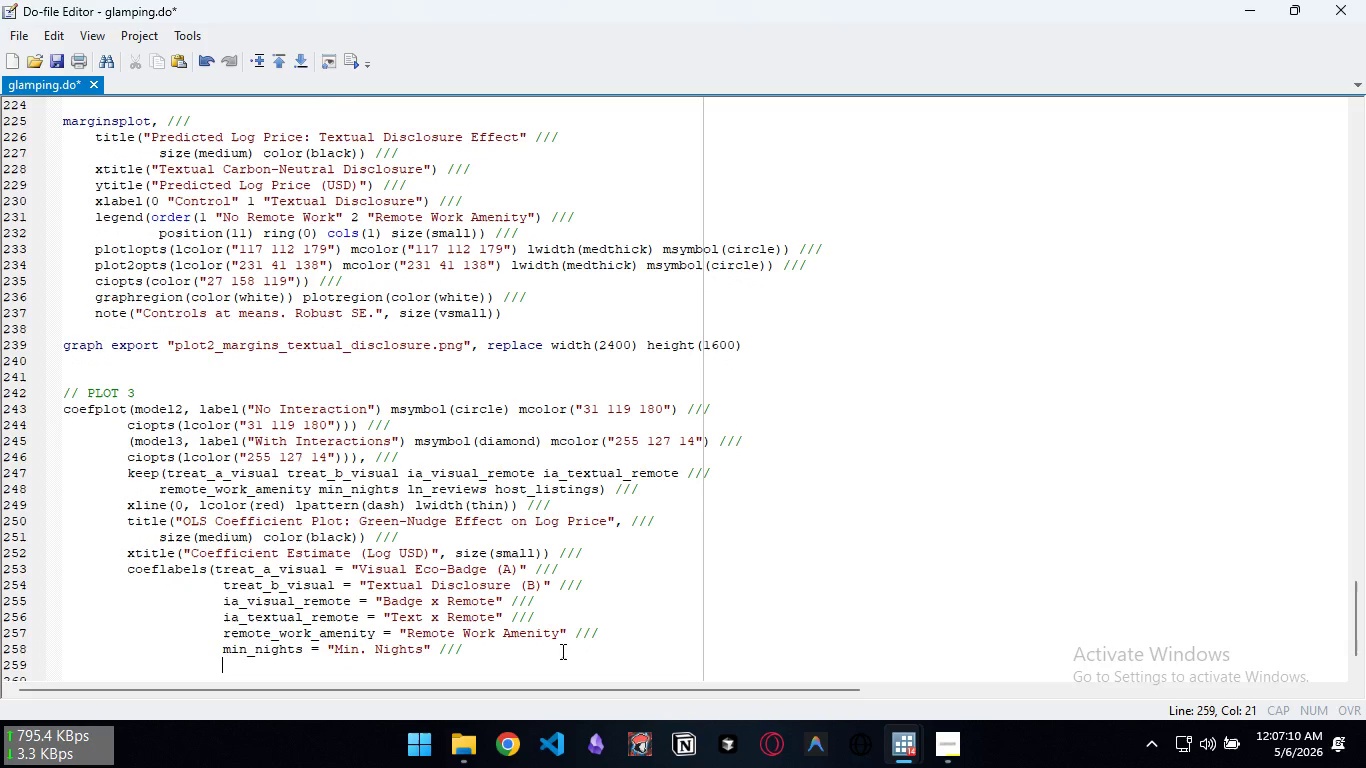 
 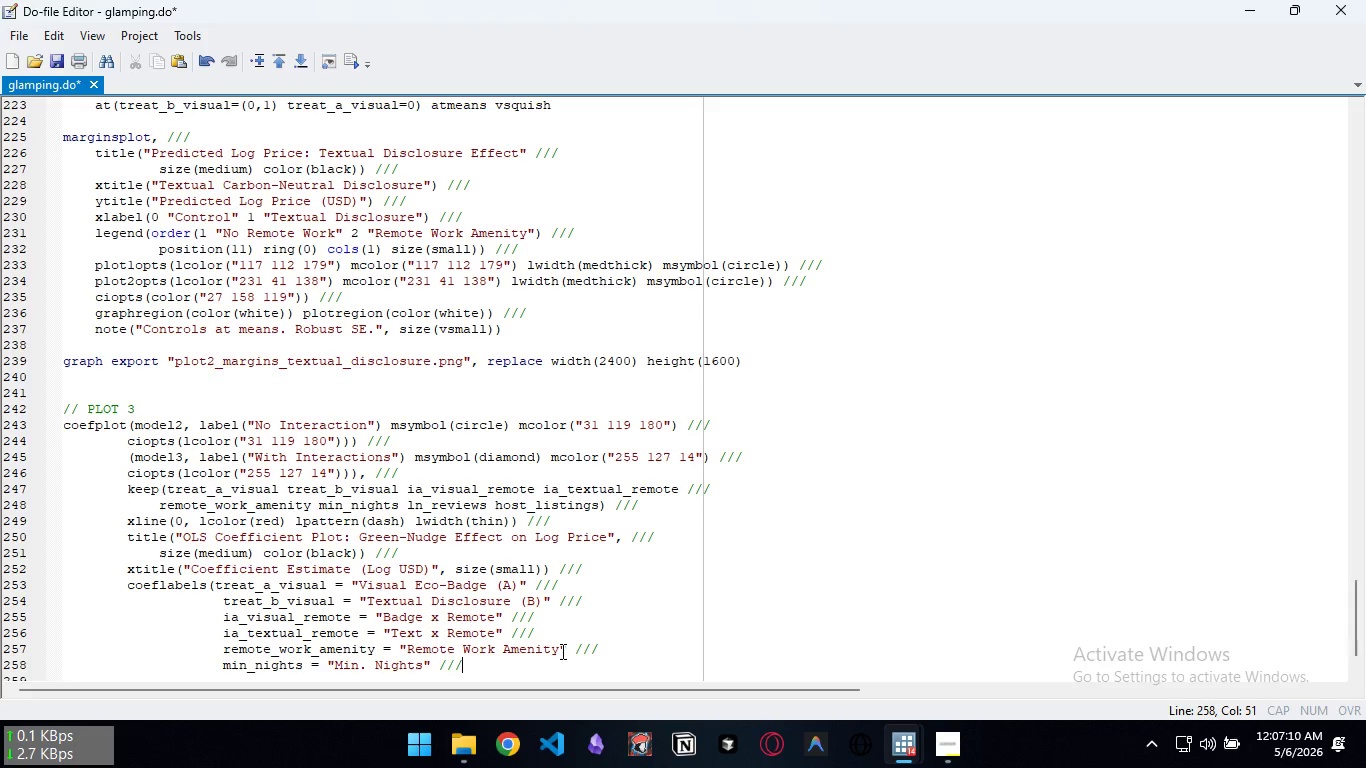 
key(Enter)
 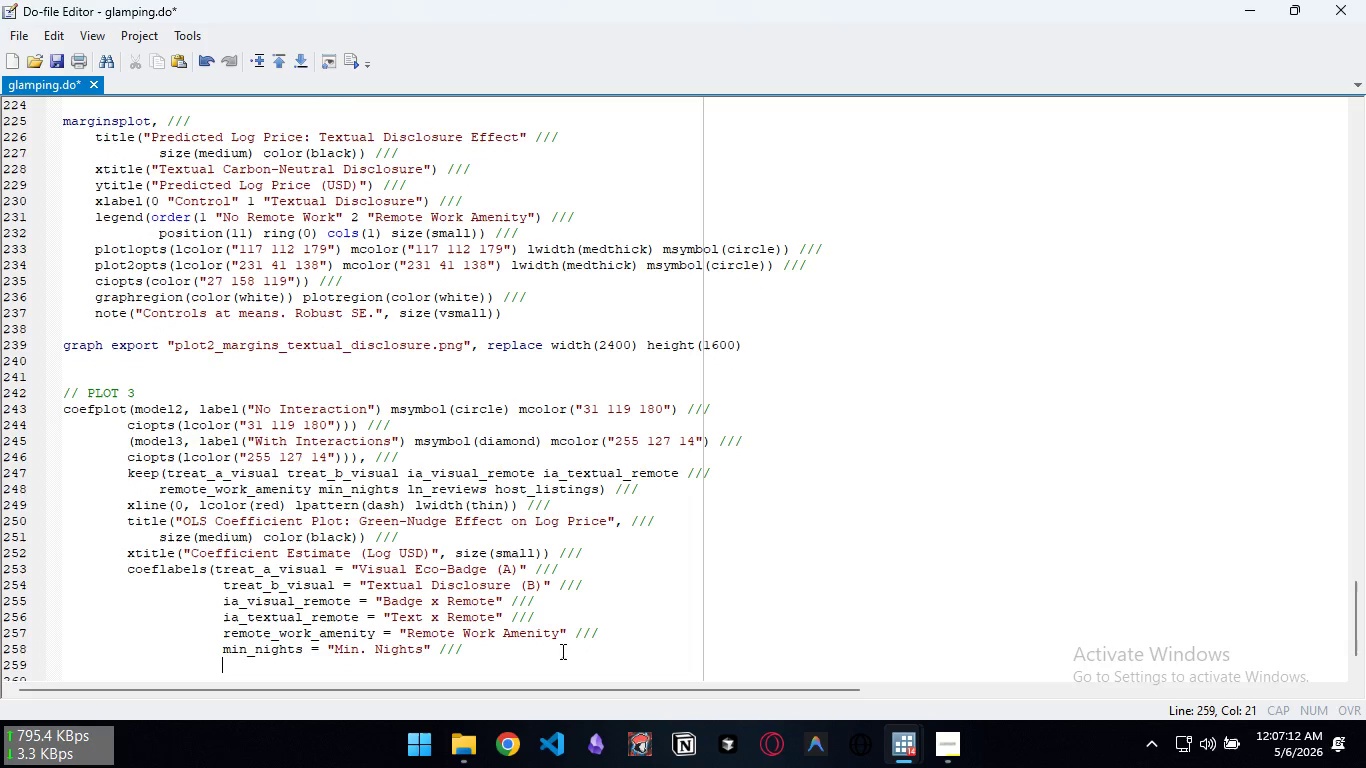 
type(ln_reviews = " L)
key(Backspace)
key(Backspace)
type(Log Reve)
key(Backspace)
type(iews" ///)
 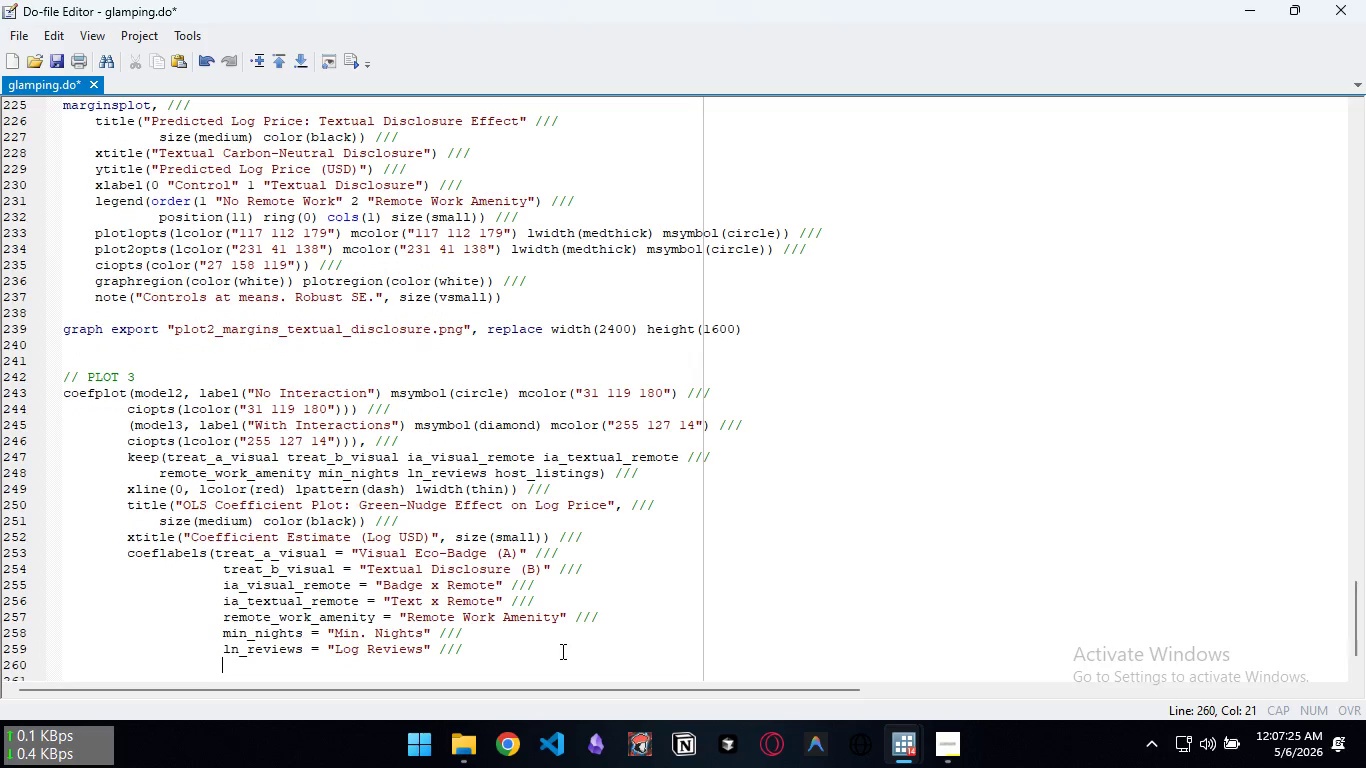 
 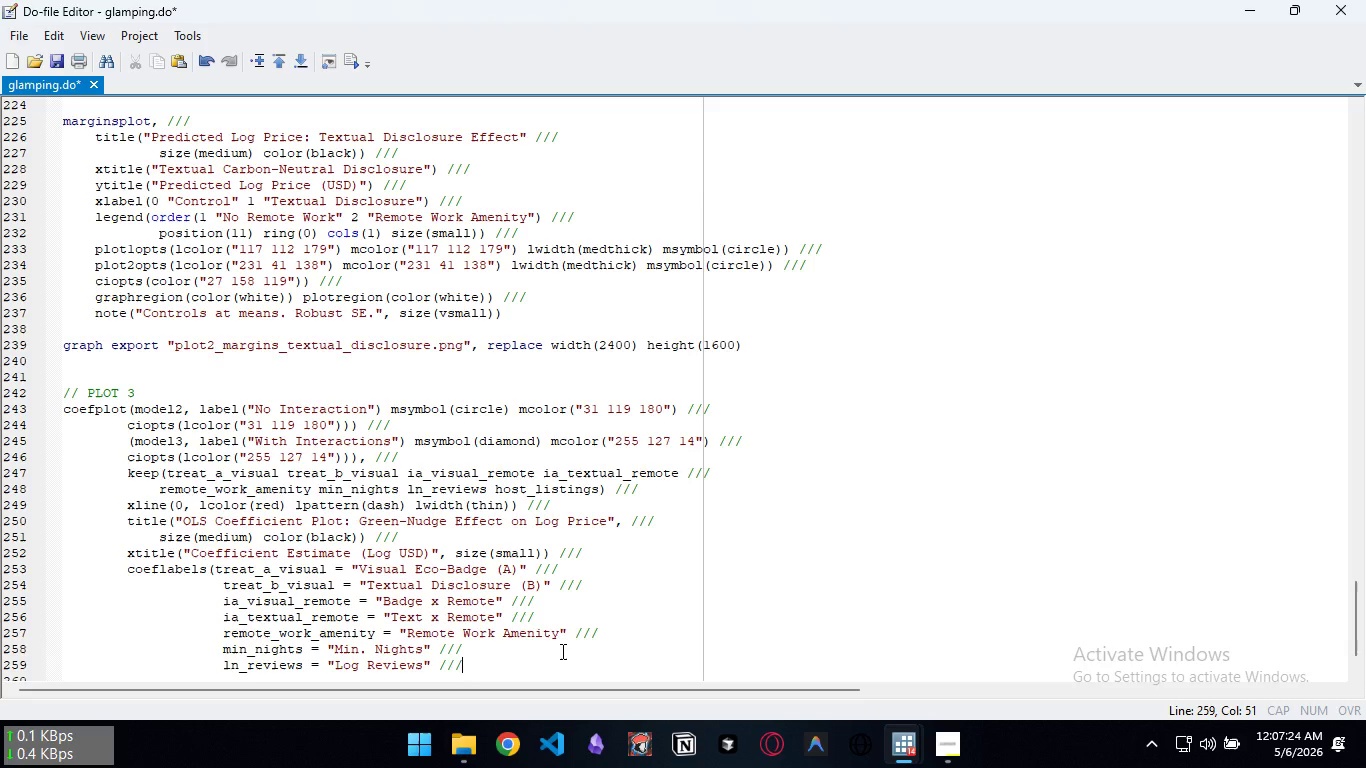 
key(Enter)
 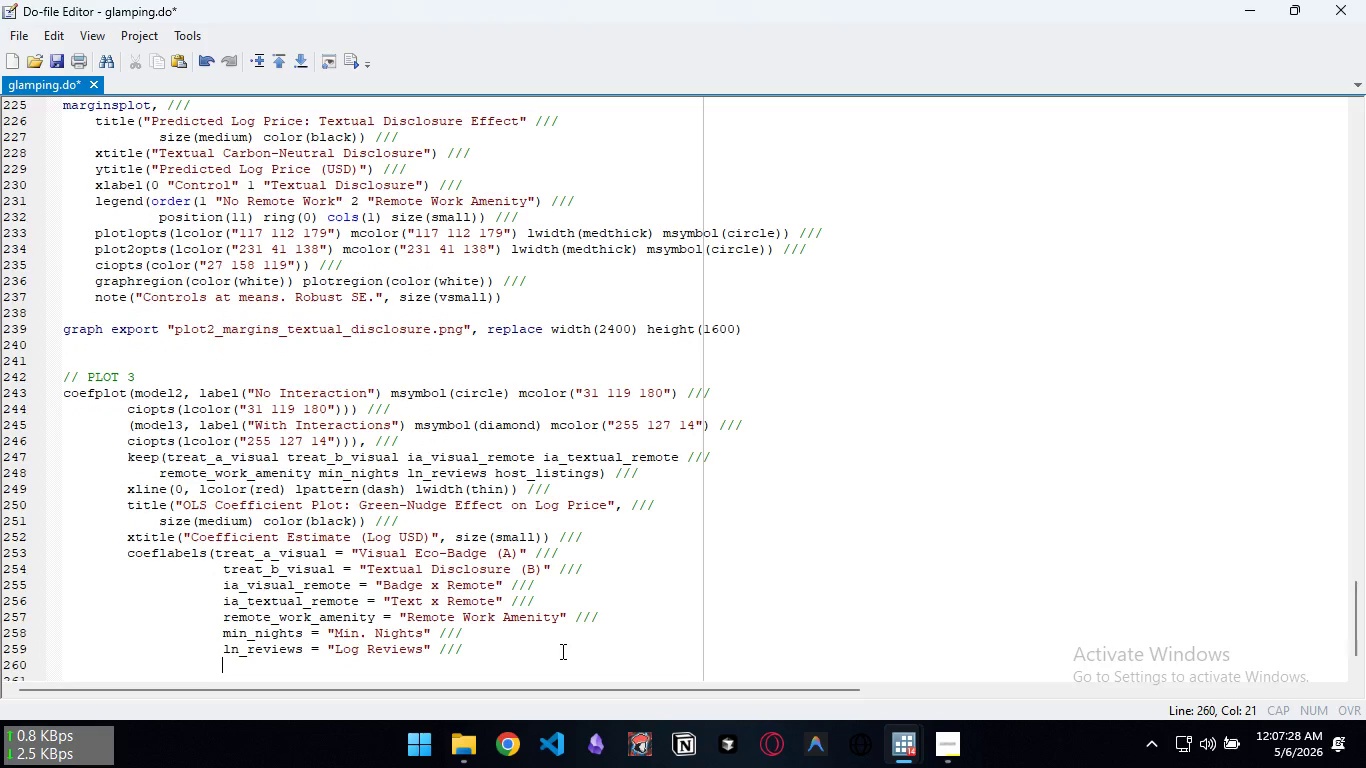 
type(host_ls)
key(Backspace)
type(istings = "Host Listings") ///)
 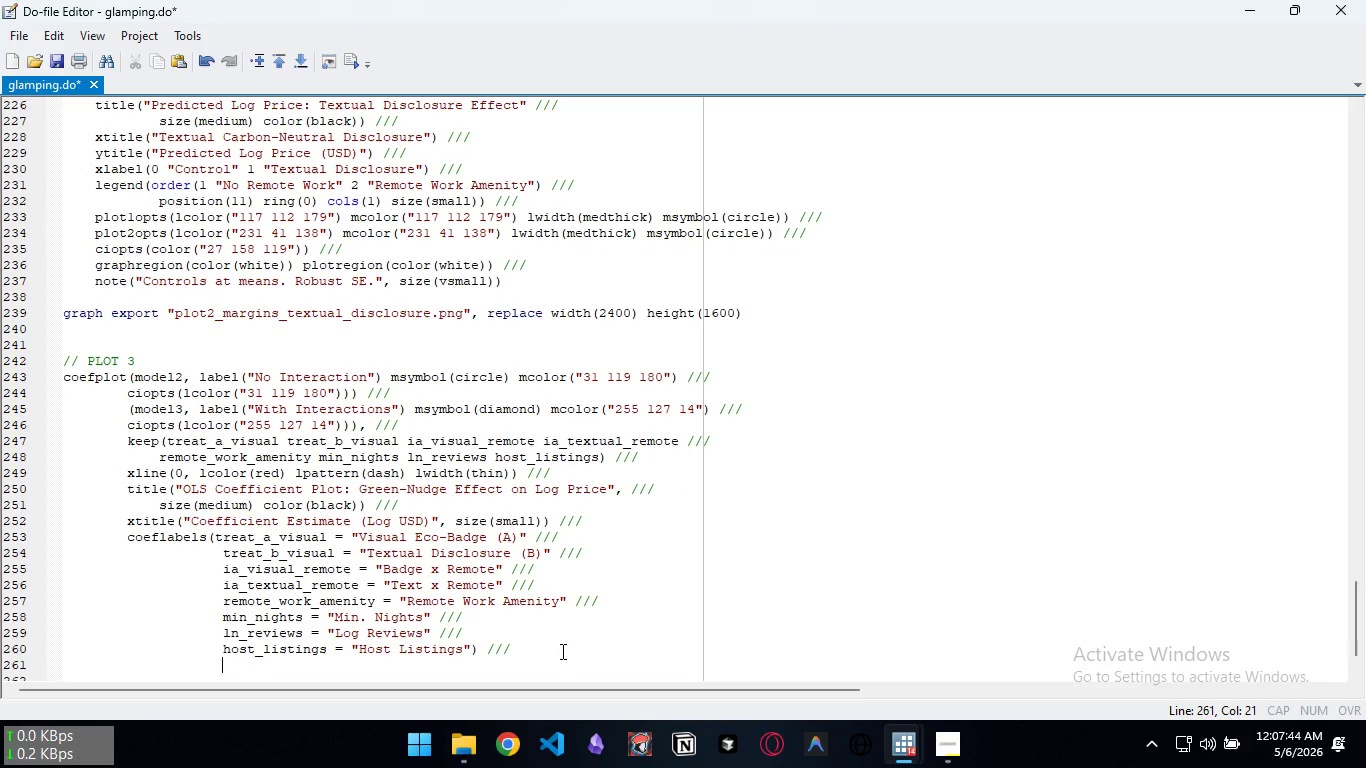 
 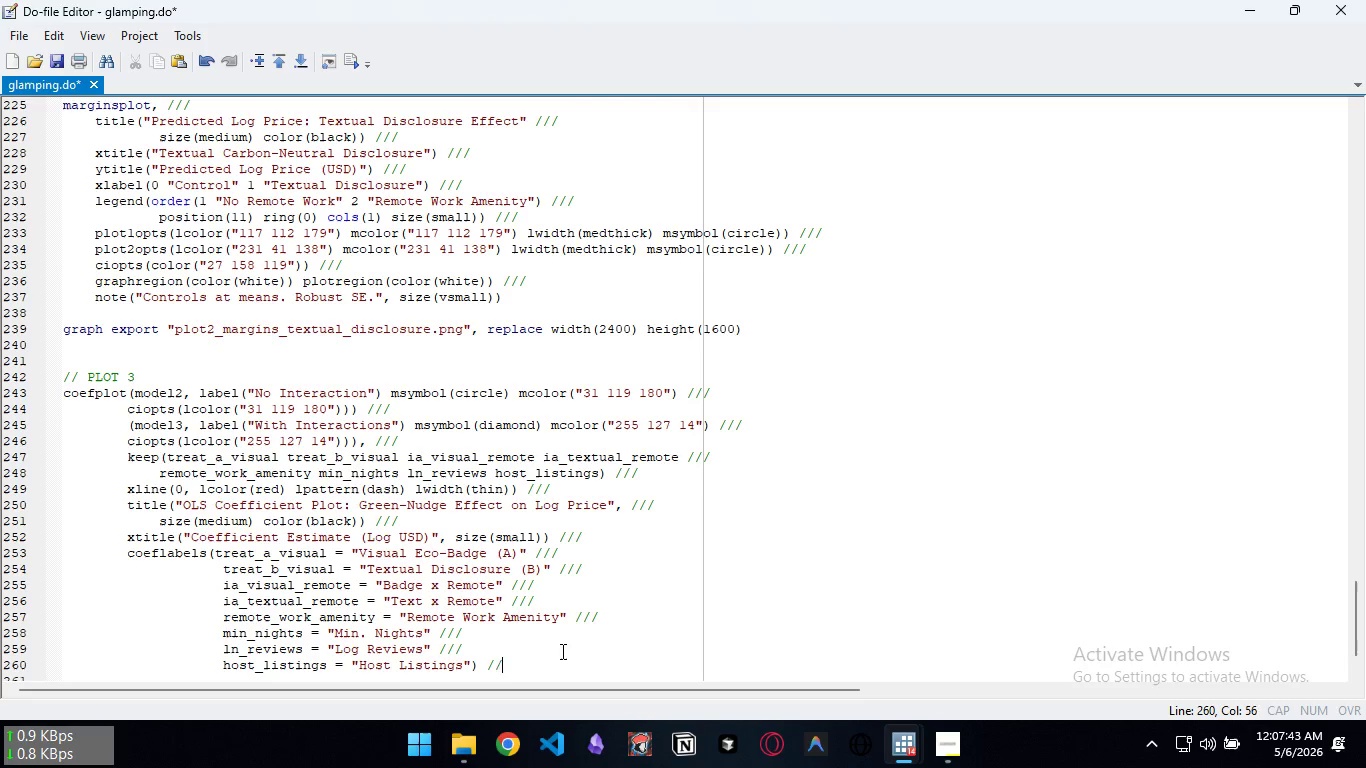 
key(Enter)
 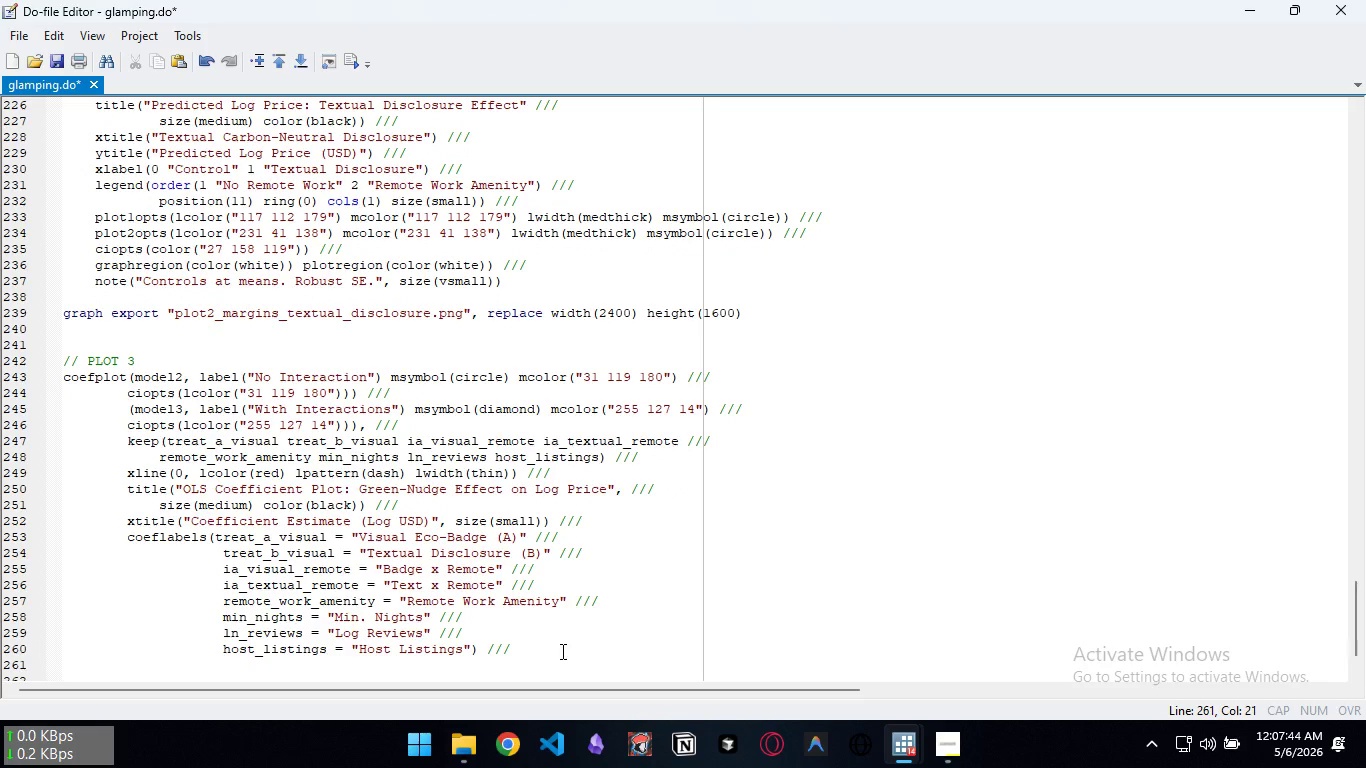 
key(Backspace)
key(Backspace)
key(Backspace)
type(legend(position(6) rows(1) size(small)) ///)
 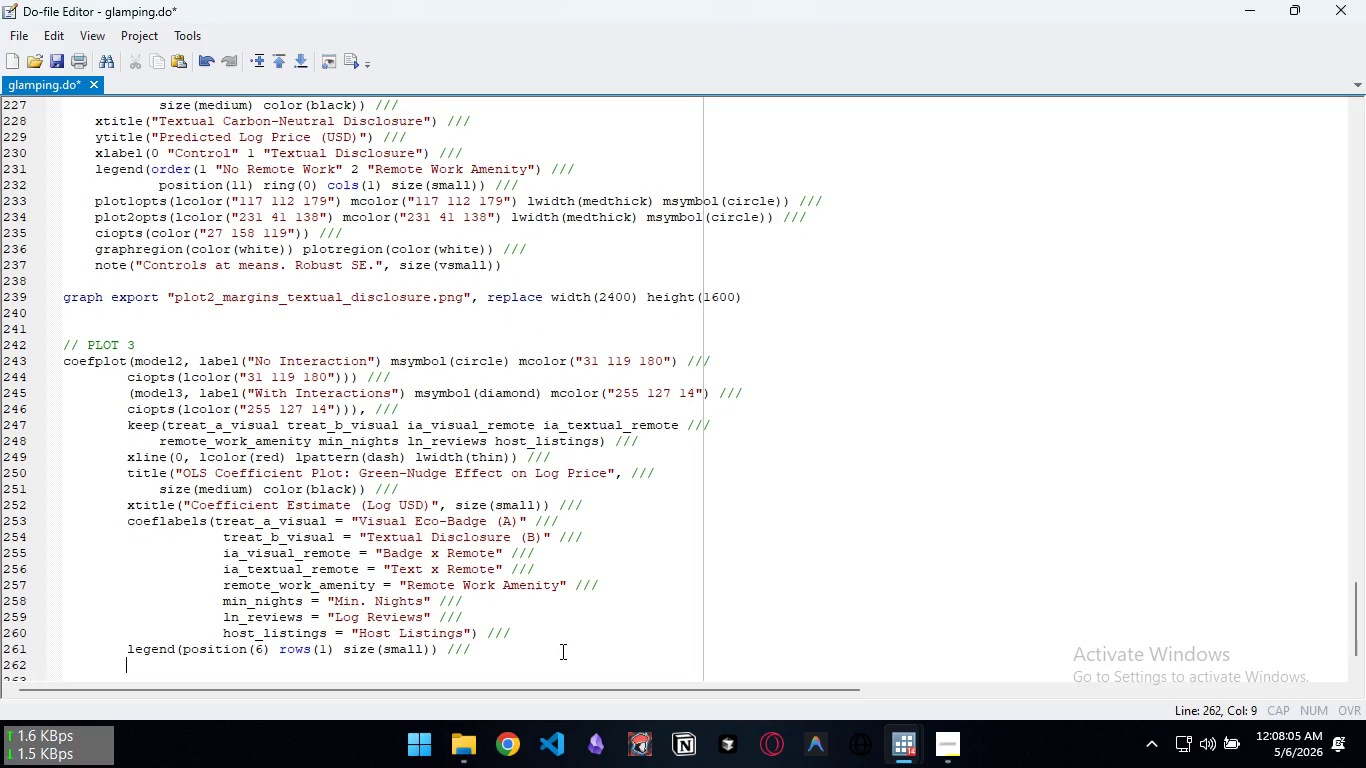 
 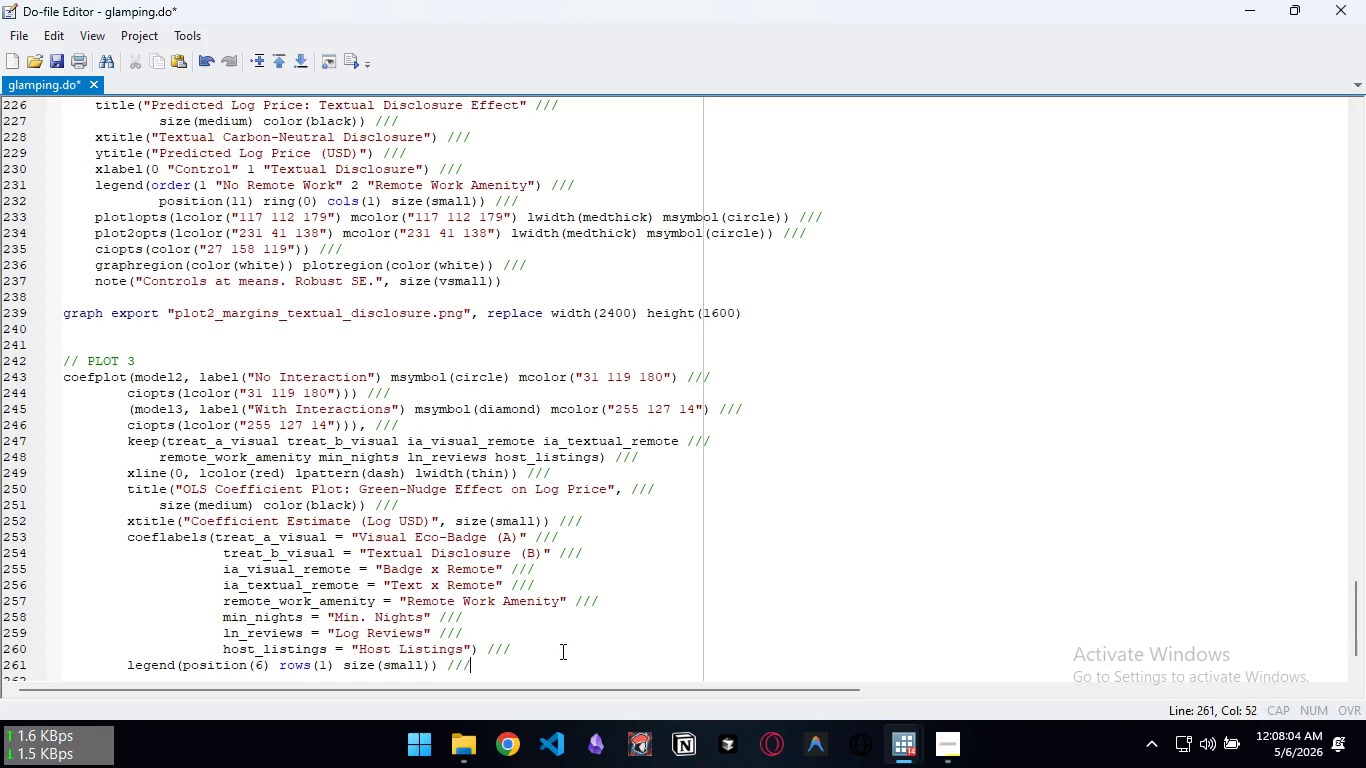 
key(Enter)
 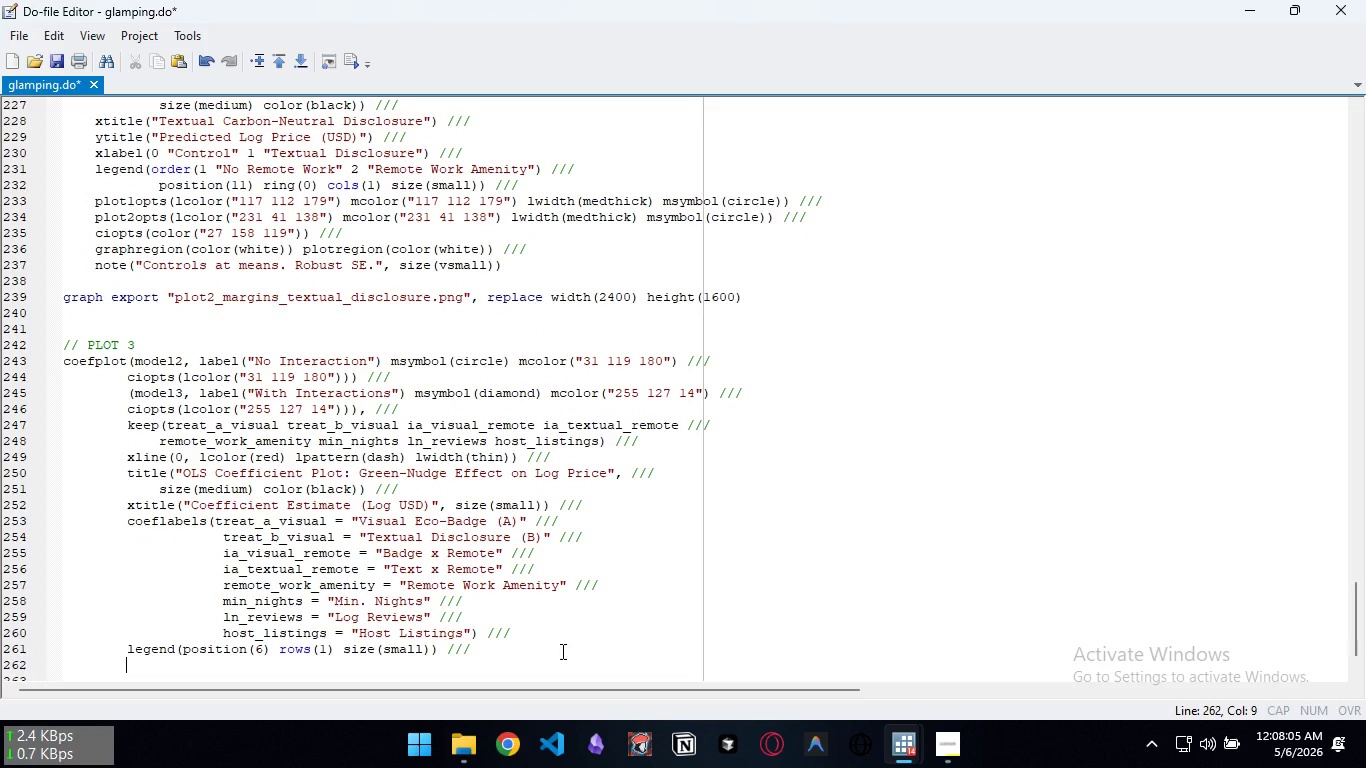 
type(graphregion(color(white)))
 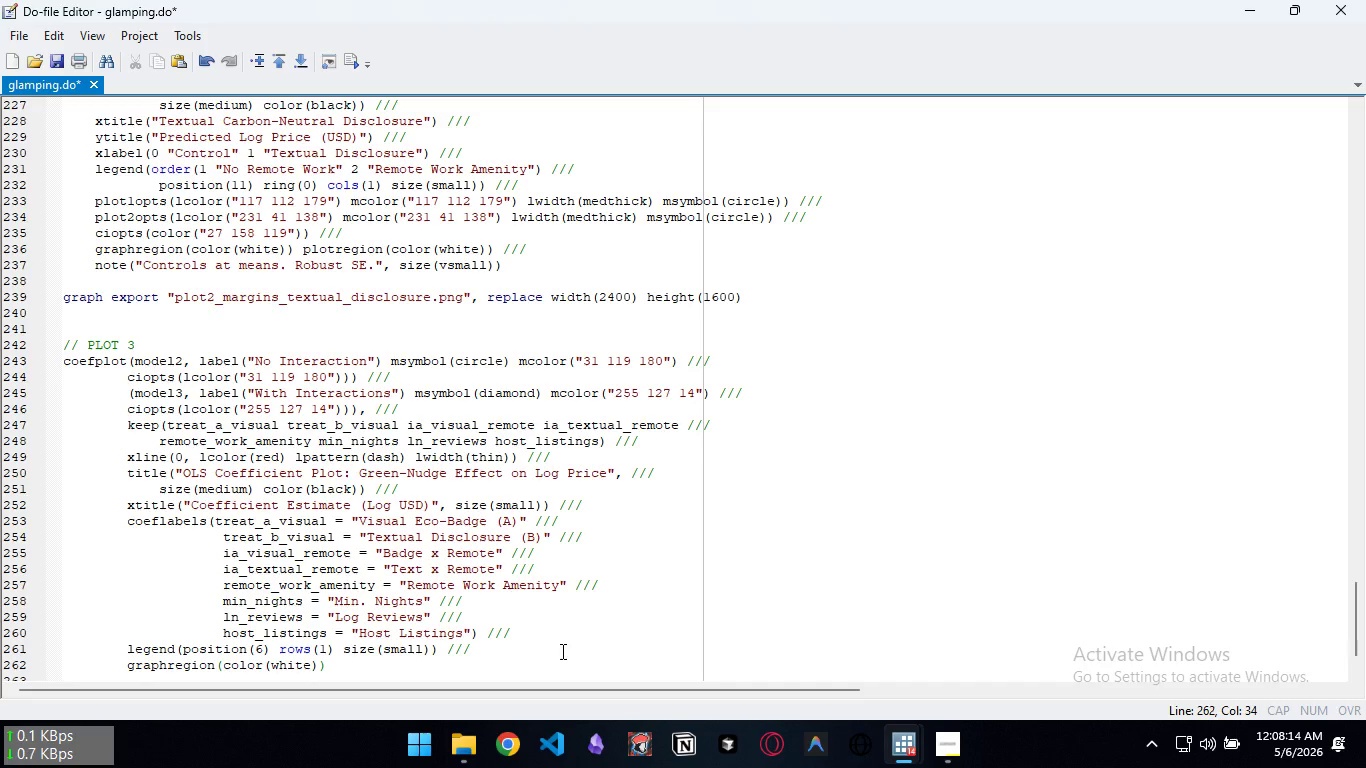 
type( plotgregion ()
key(Backspace)
key(Backspace)
type((coo)
key(Backspace)
type(lor(white)) ///)
 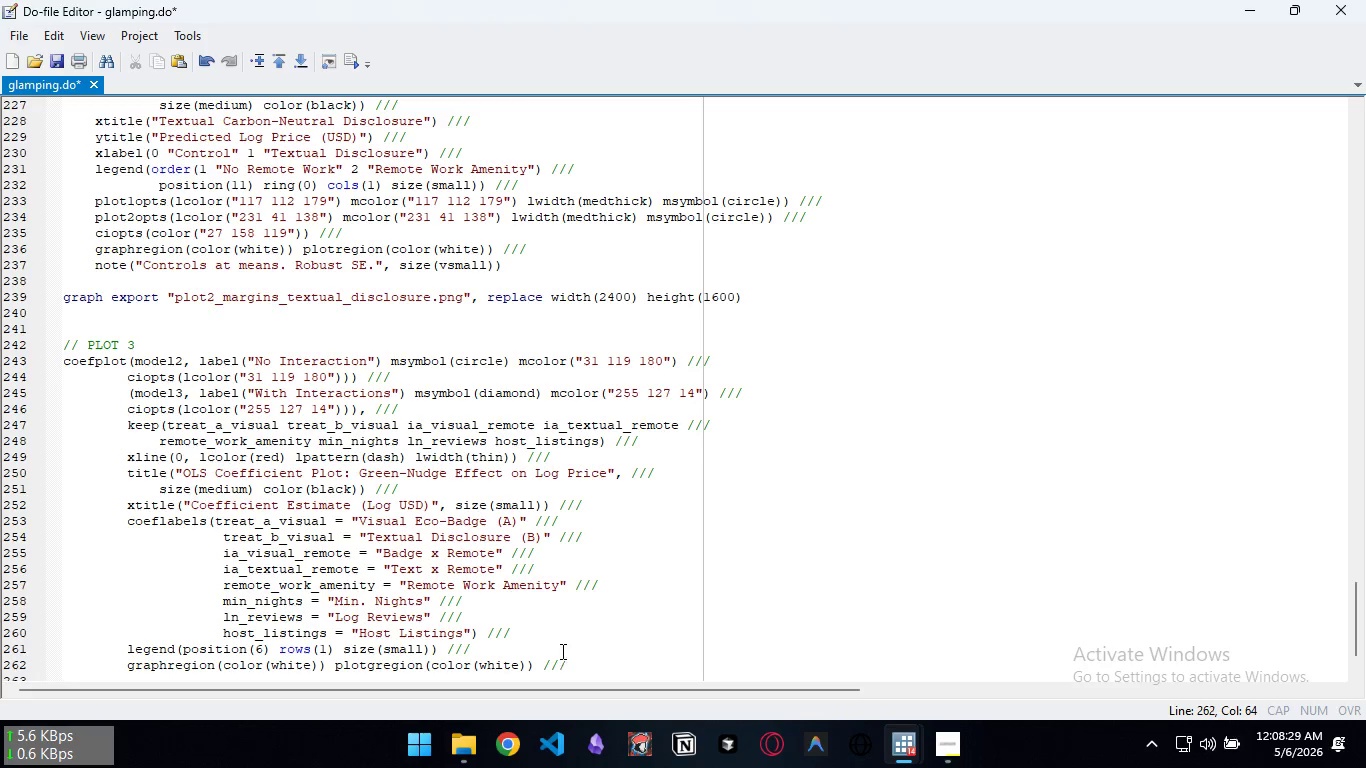 
key(Enter)
 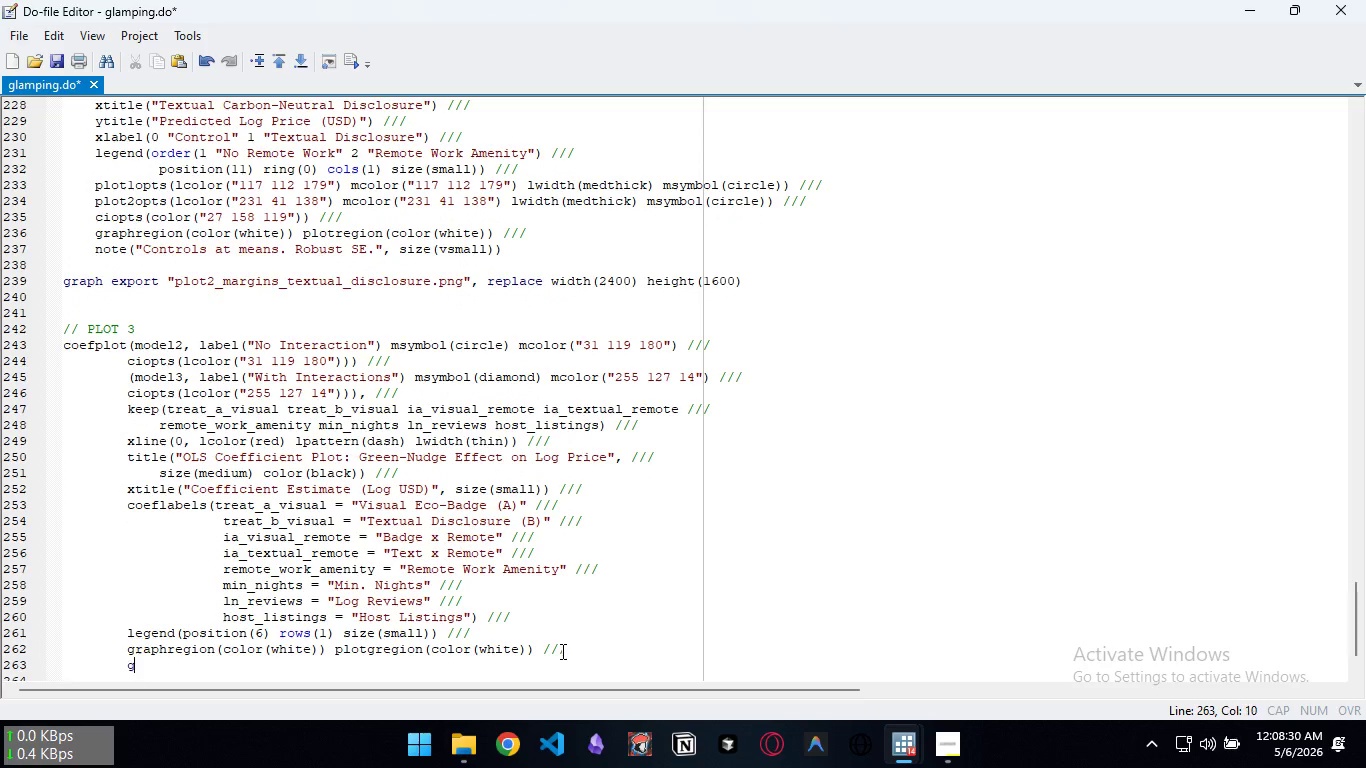 
type(grid(glcolor(gs14) glwidth(vthin)
 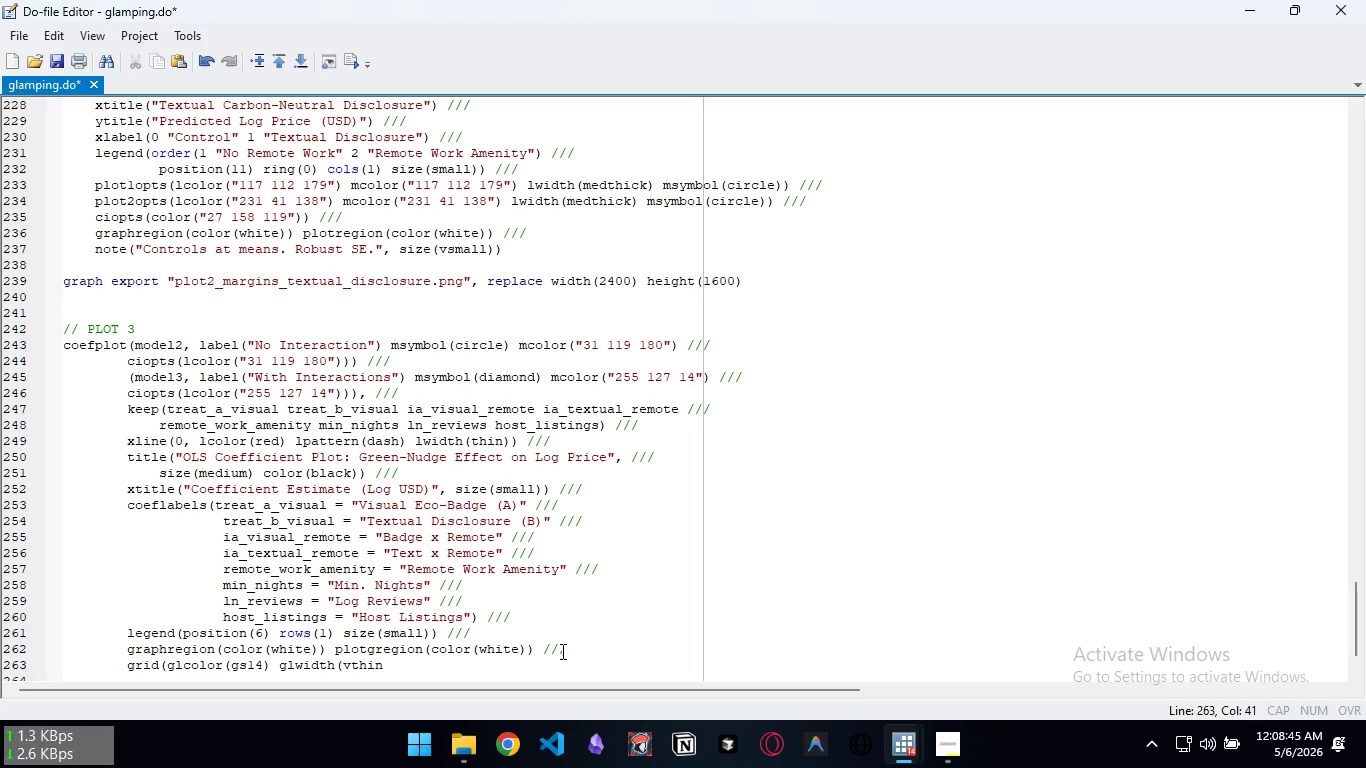 
 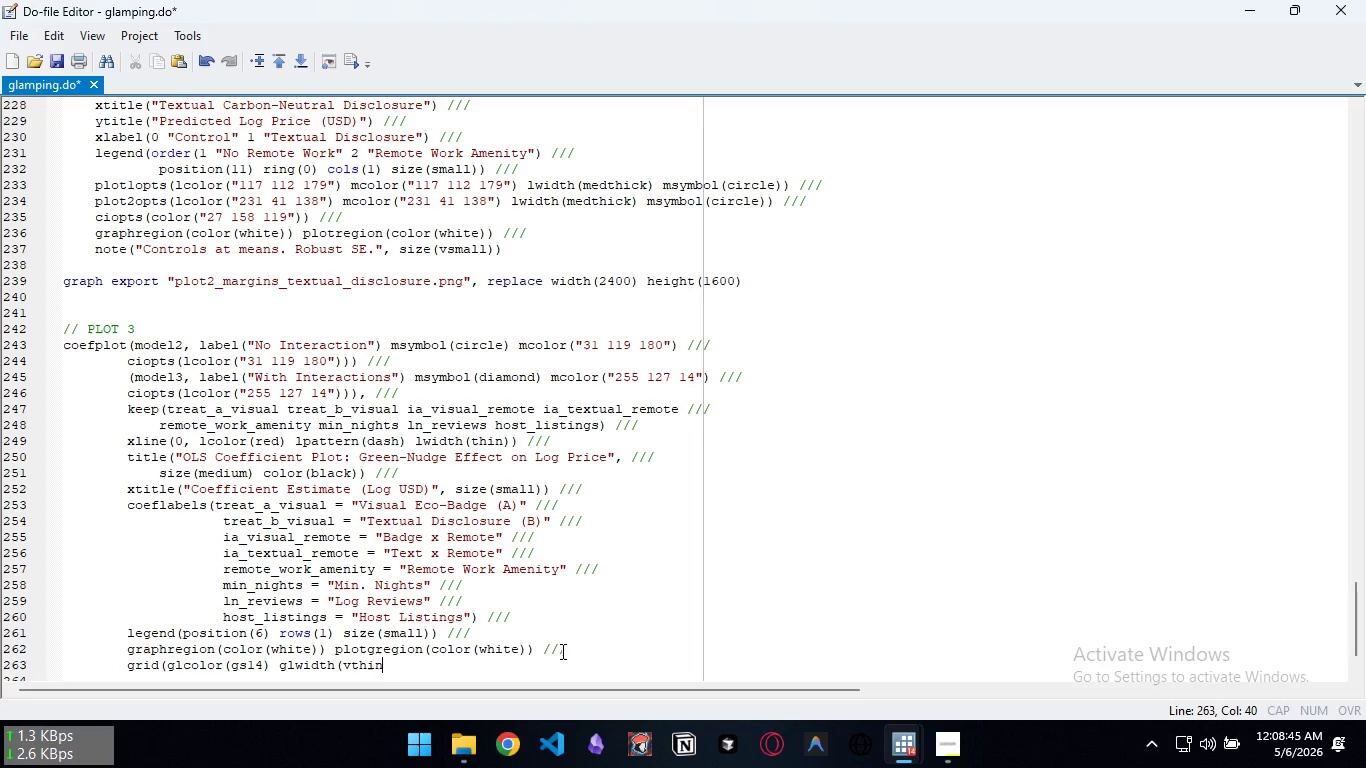 
hold_key(key=ShiftLeft, duration=1.06)
 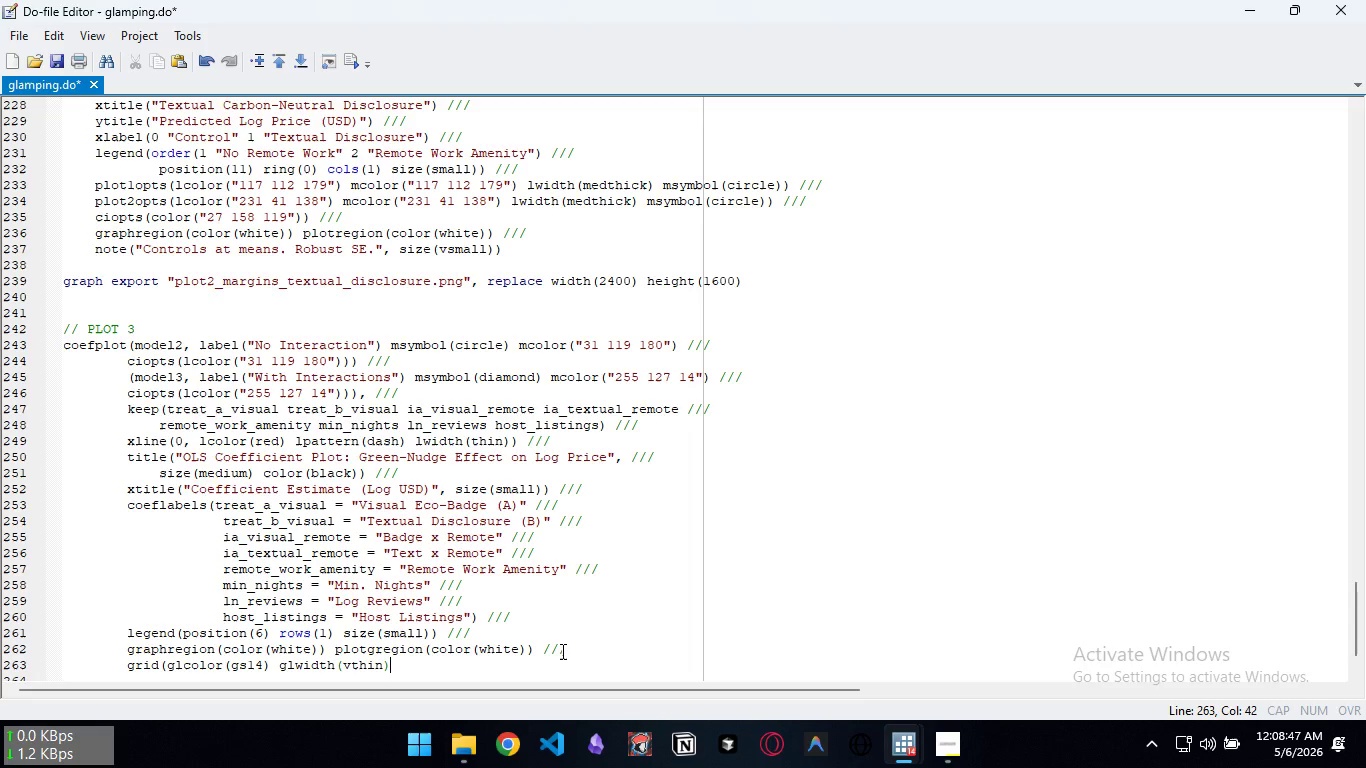 
key(Shift+0)
 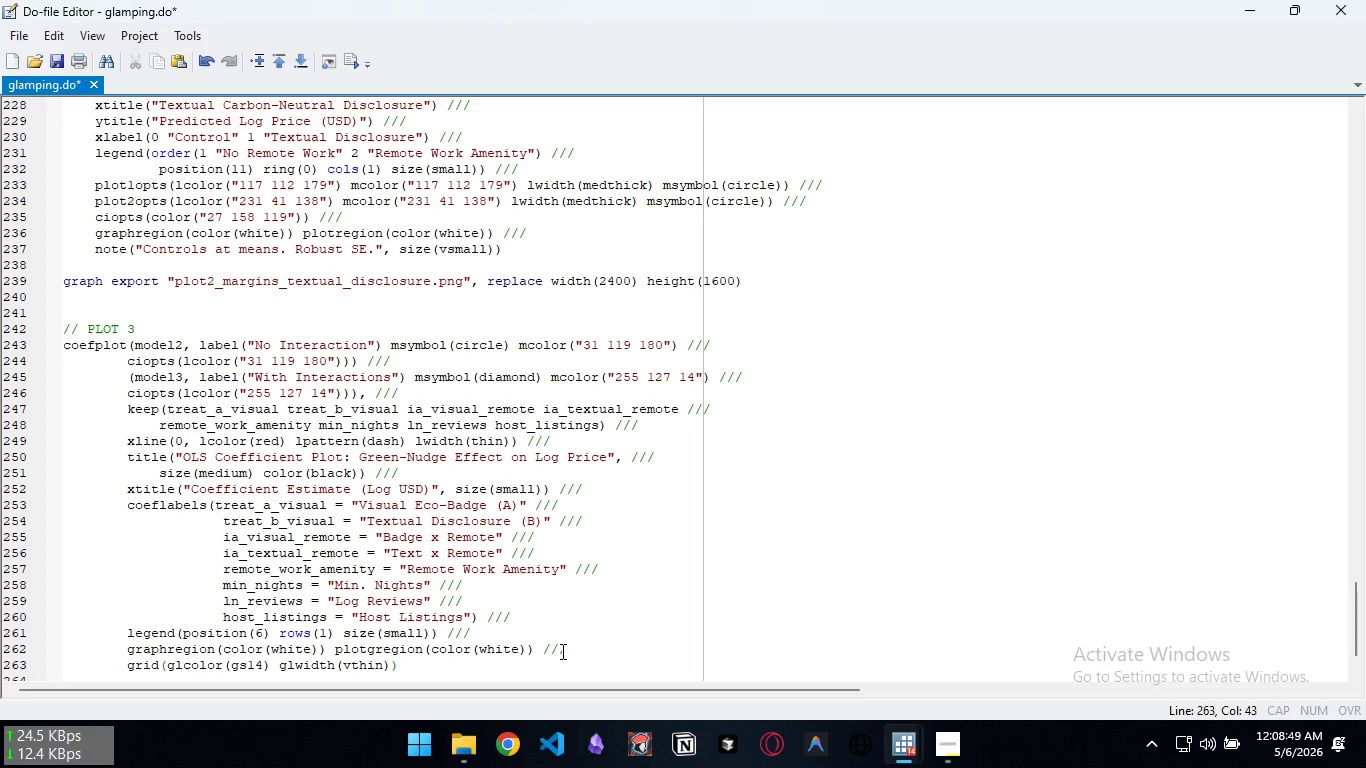 
key(Space)
 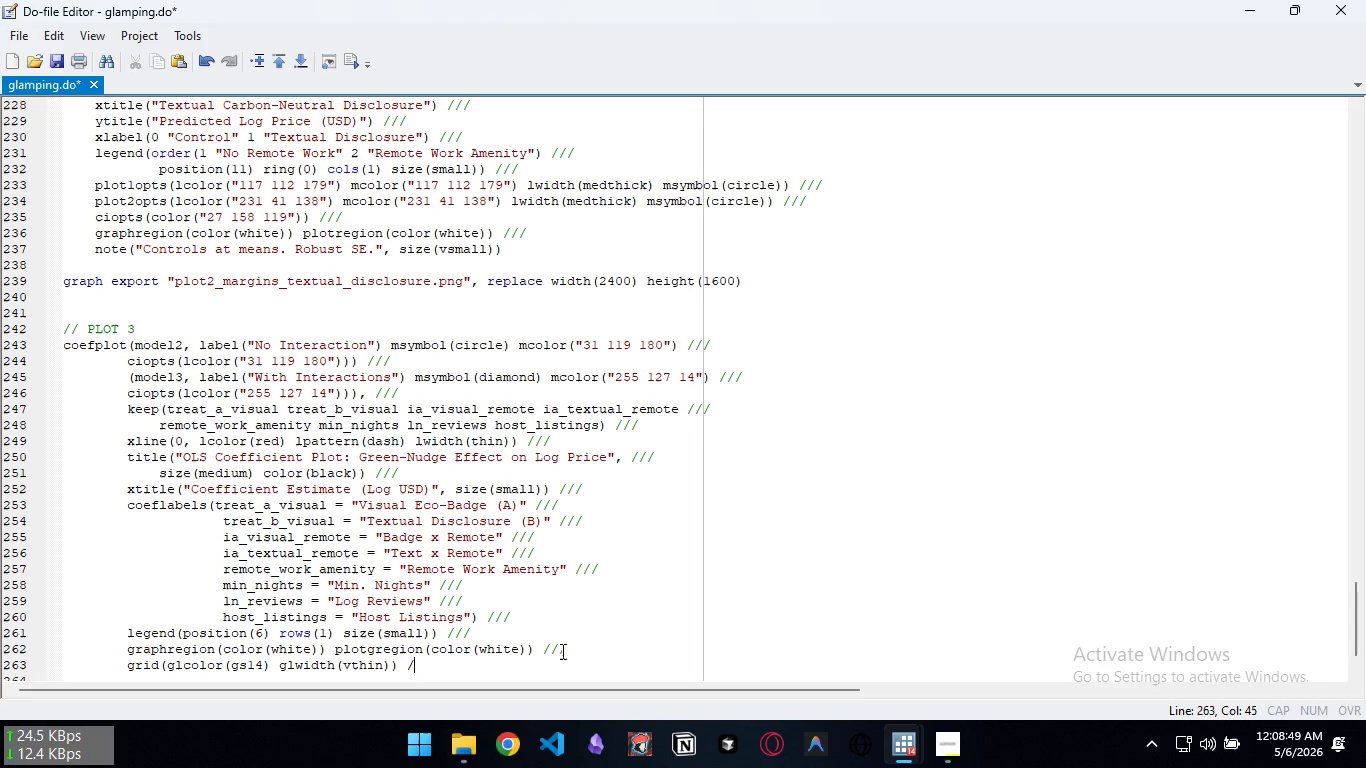 
key(Slash)
 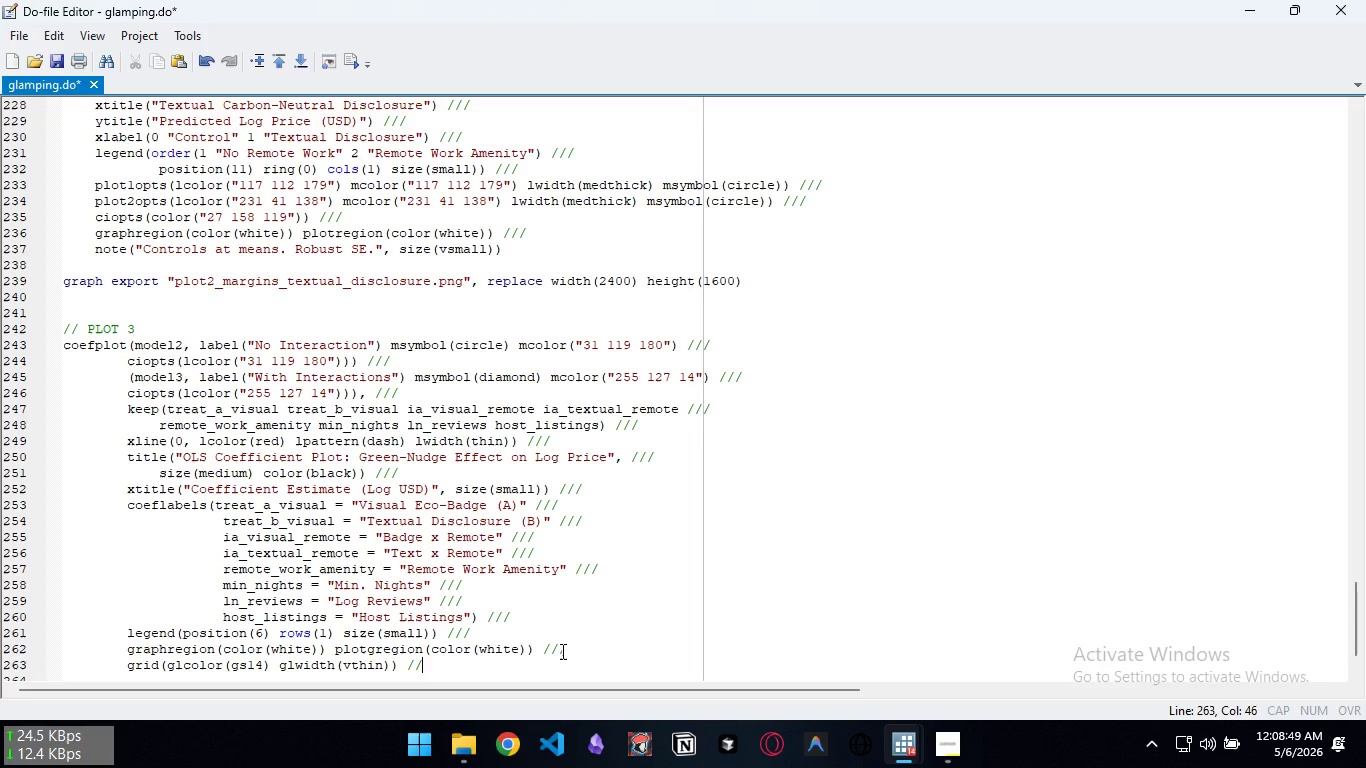 
key(Slash)
 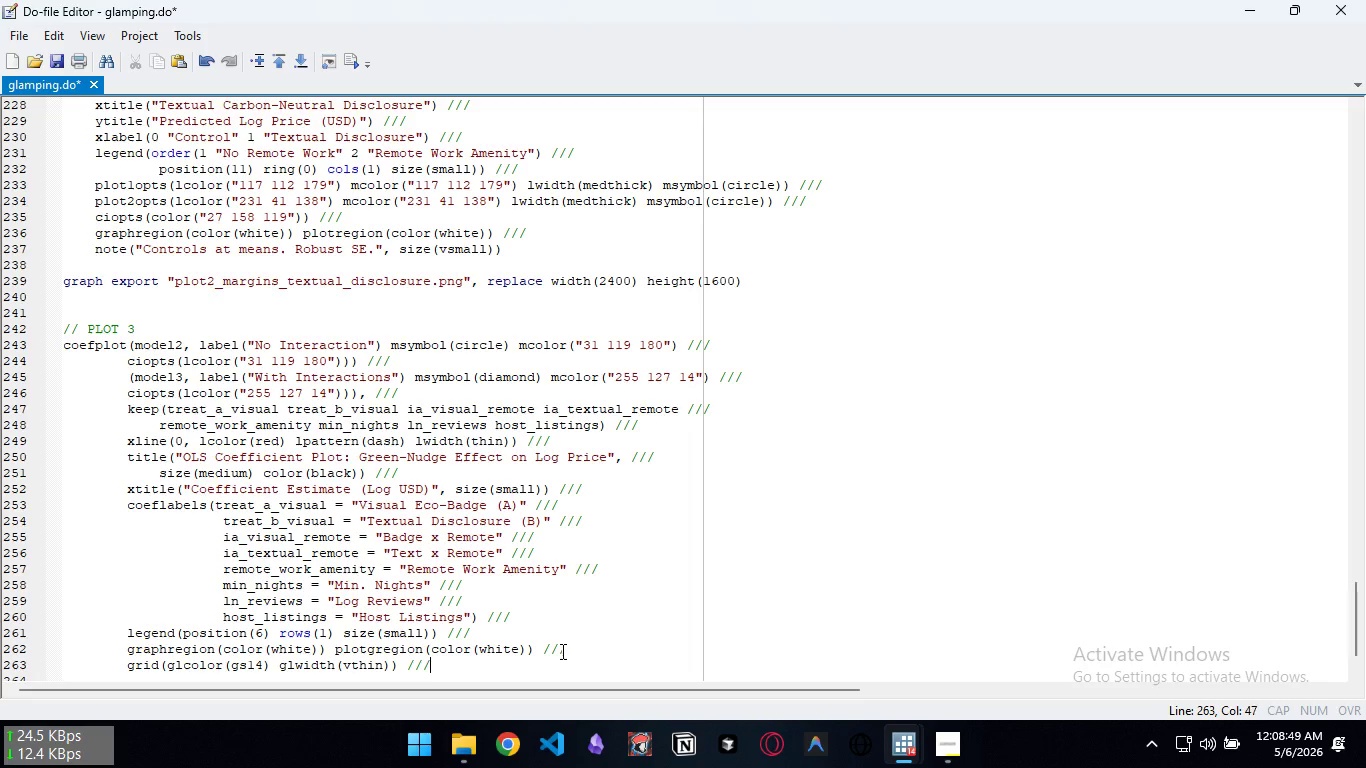 
key(Slash)
 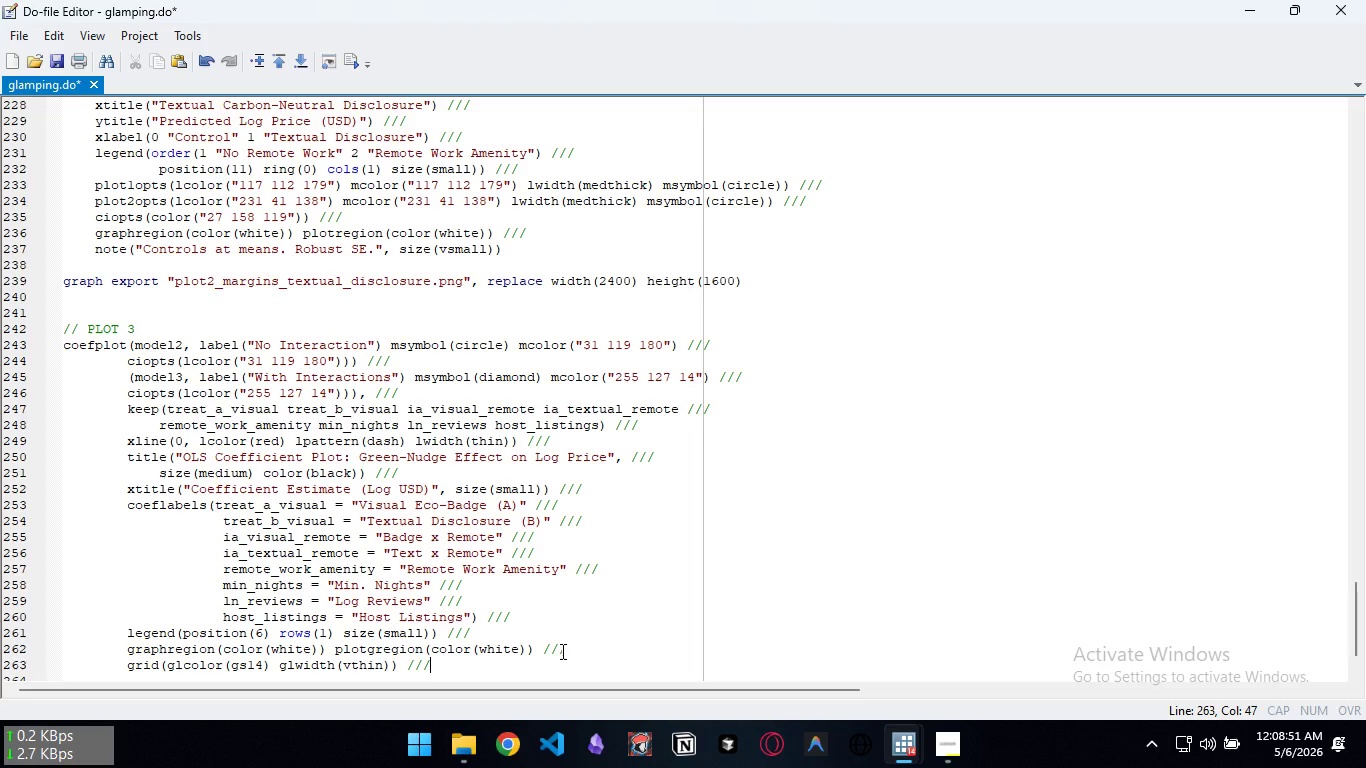 
key(Enter)
 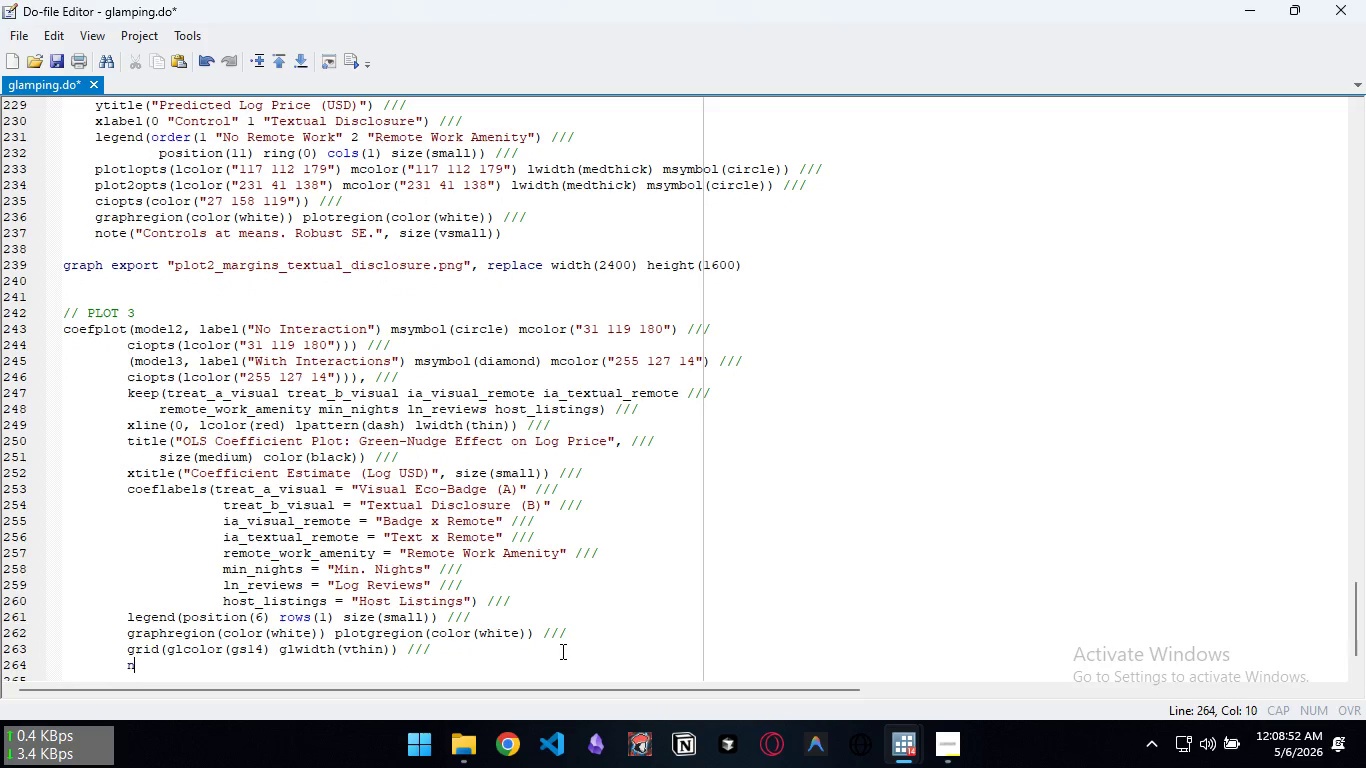 
type(note("Outcome )
key(Backspace)
type(: Log(Nightly Rae)
key(Backspace)
type(te USD). Robust SE. Region FE In)
key(Backspace)
key(Backspace)
type(included.", size(vsmall)))
 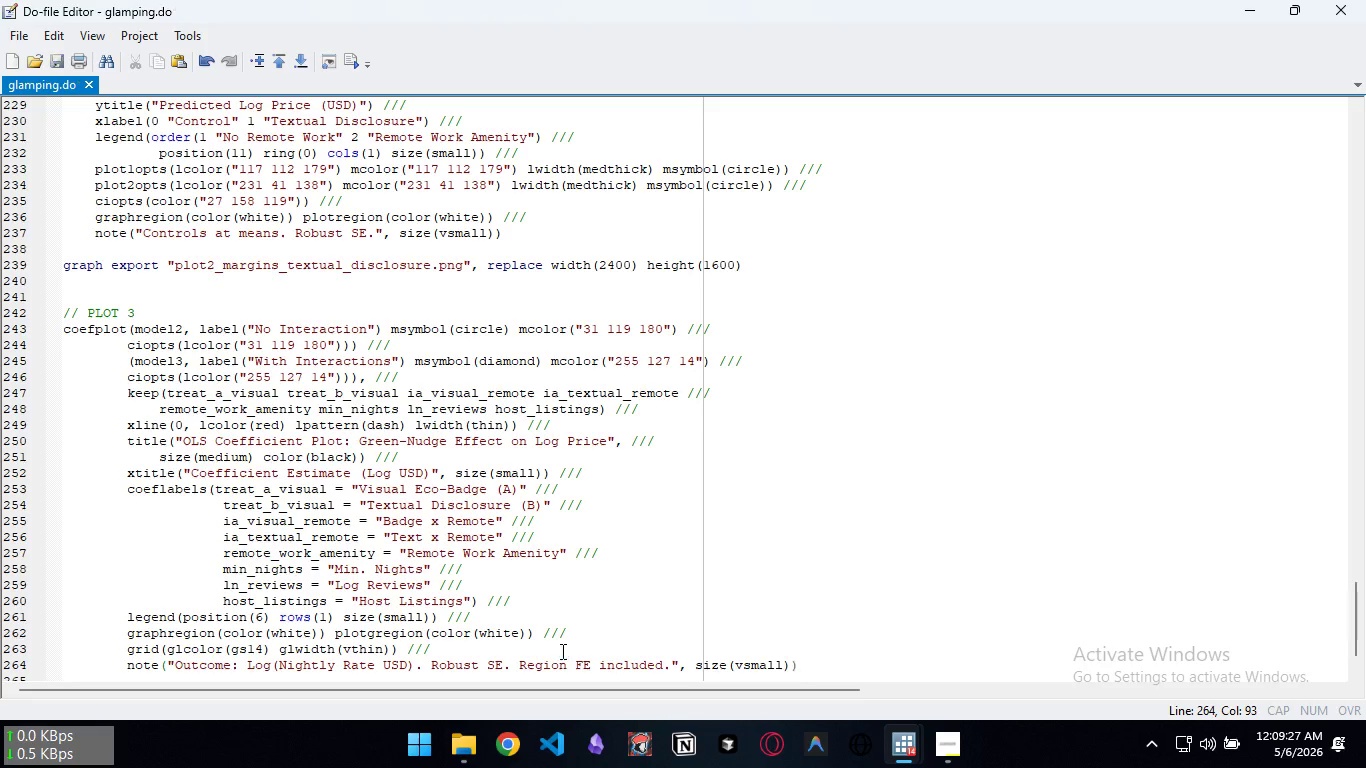 
key(Control+S)
 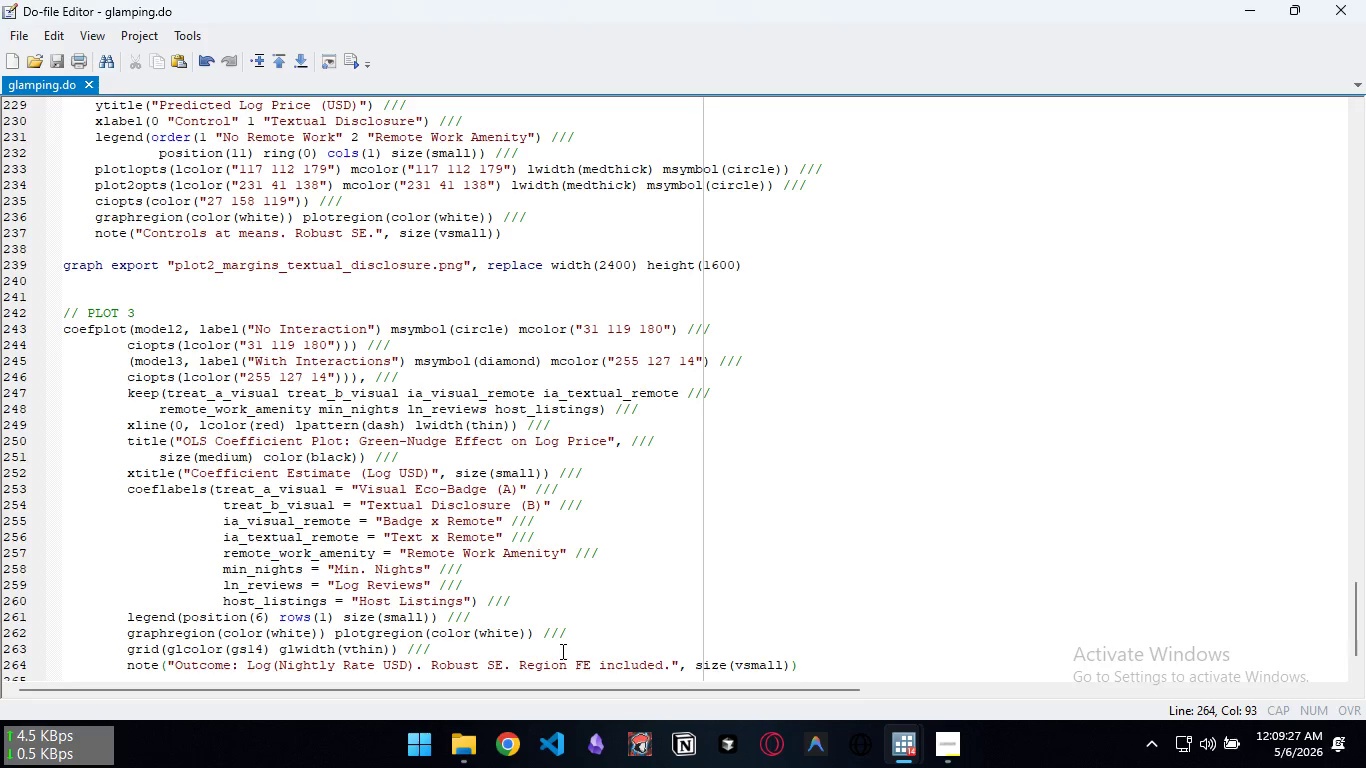 
key(Control+D)
 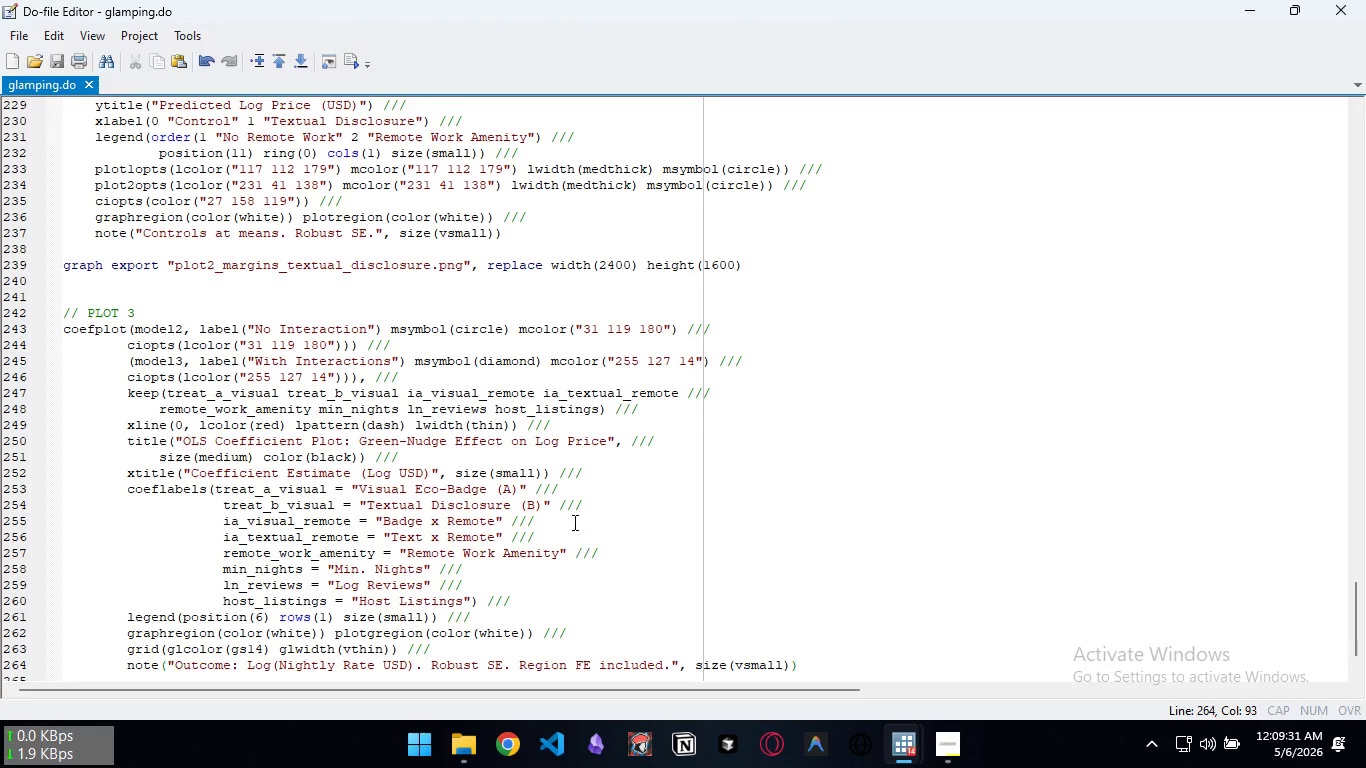 
left_click_drag(start_coordinate=[399, 17], to_coordinate=[713, 155])
 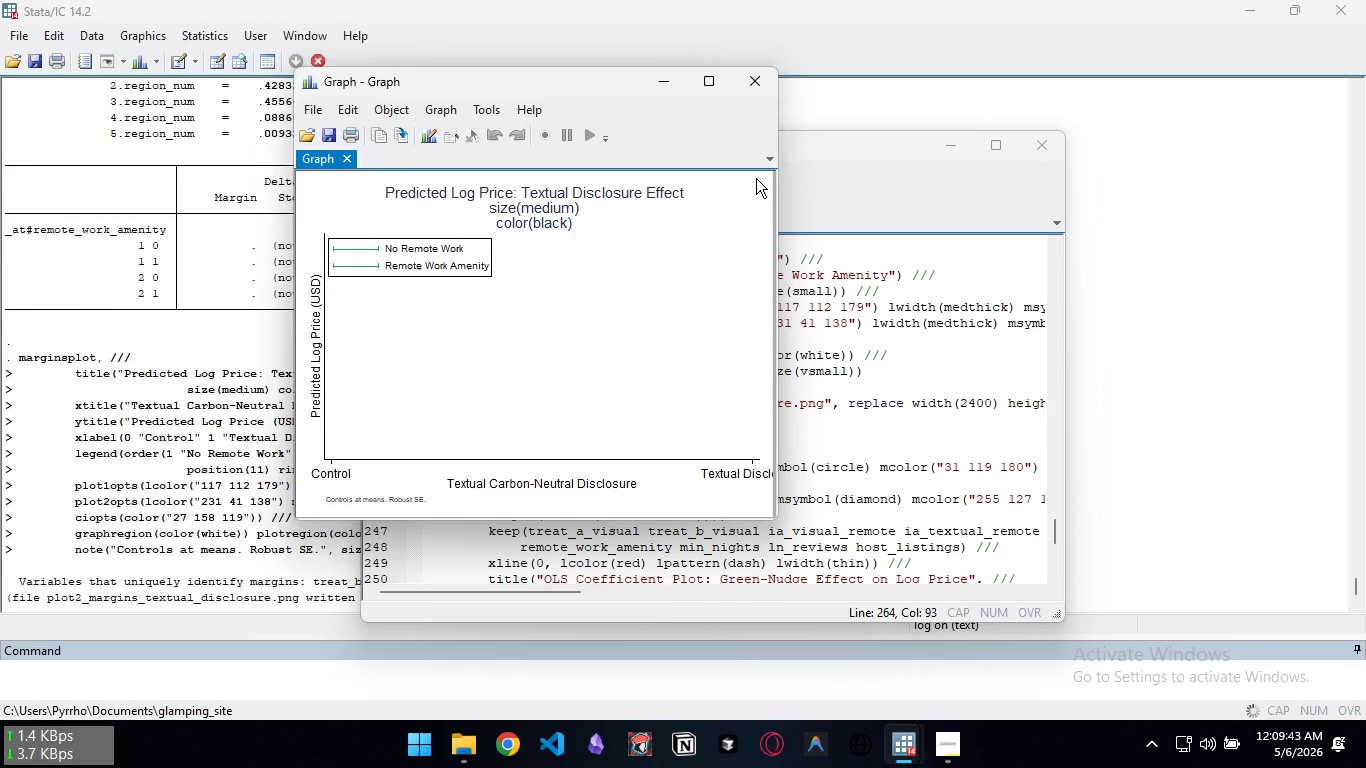 
wait(15.55)
 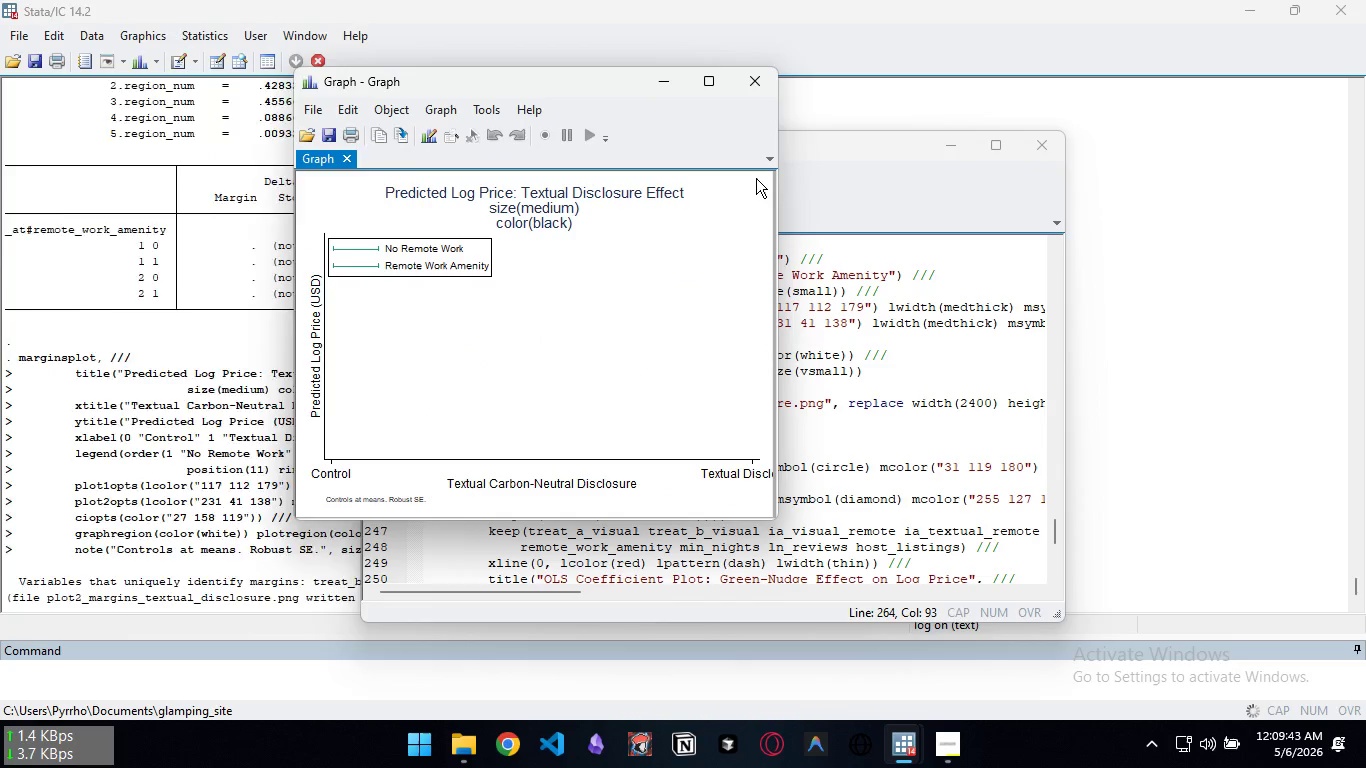 
scroll: coordinate [744, 372], scroll_direction: down, amount: 9.0
 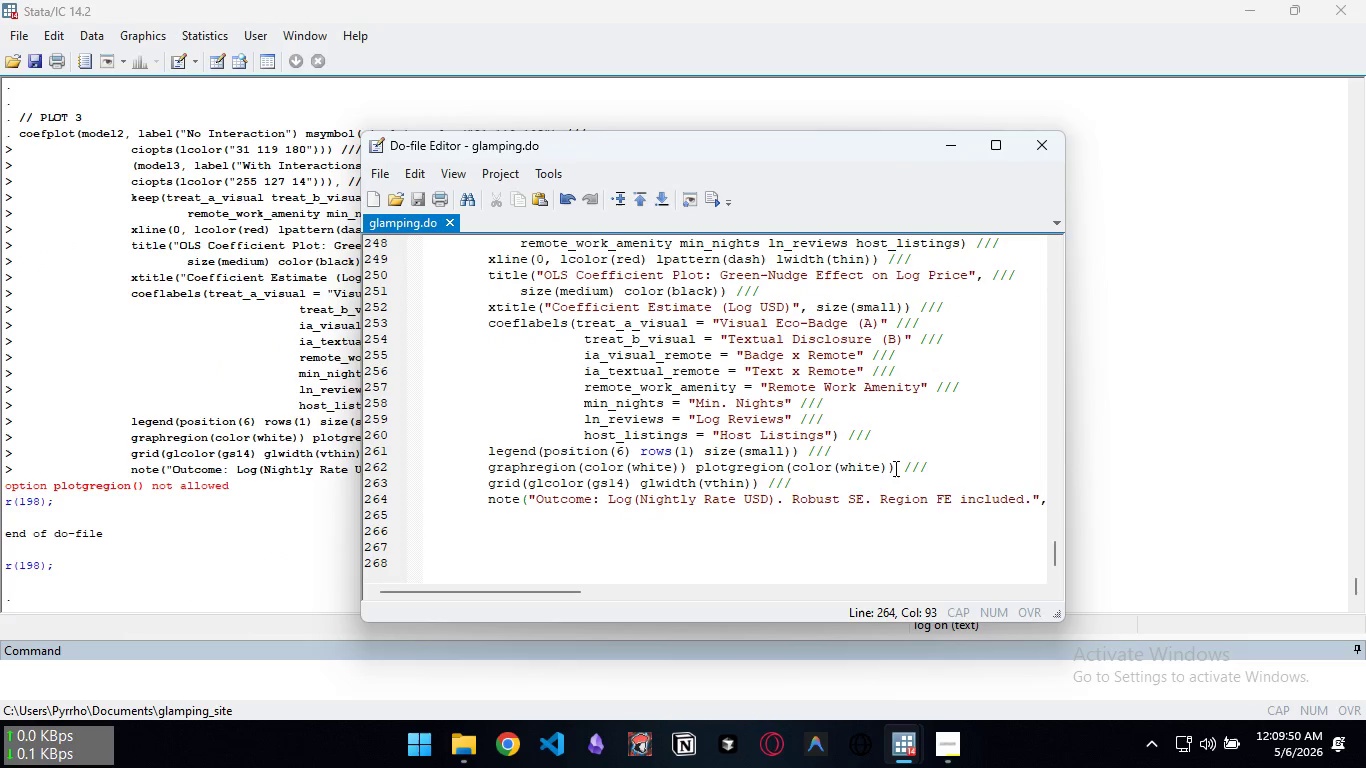 
left_click_drag(start_coordinate=[895, 468], to_coordinate=[696, 470])
 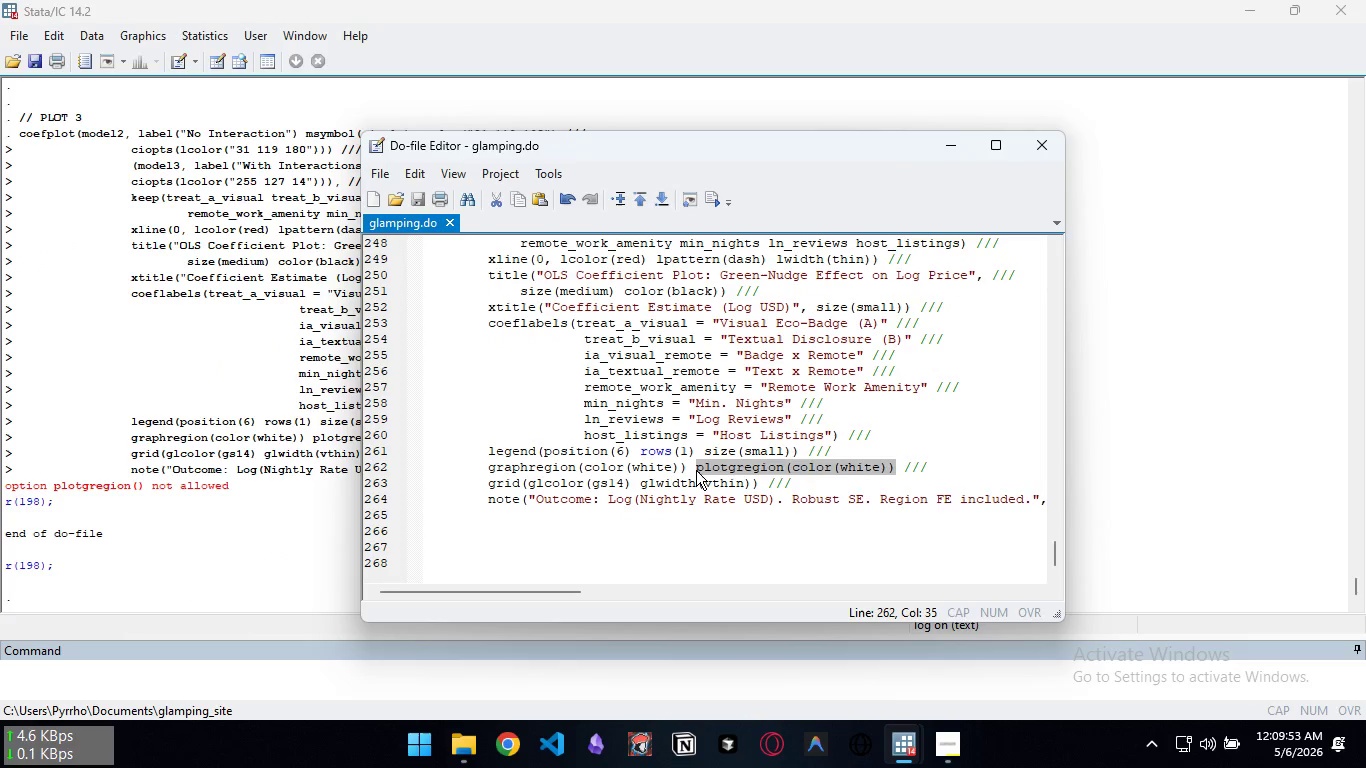 
key(Backspace)
 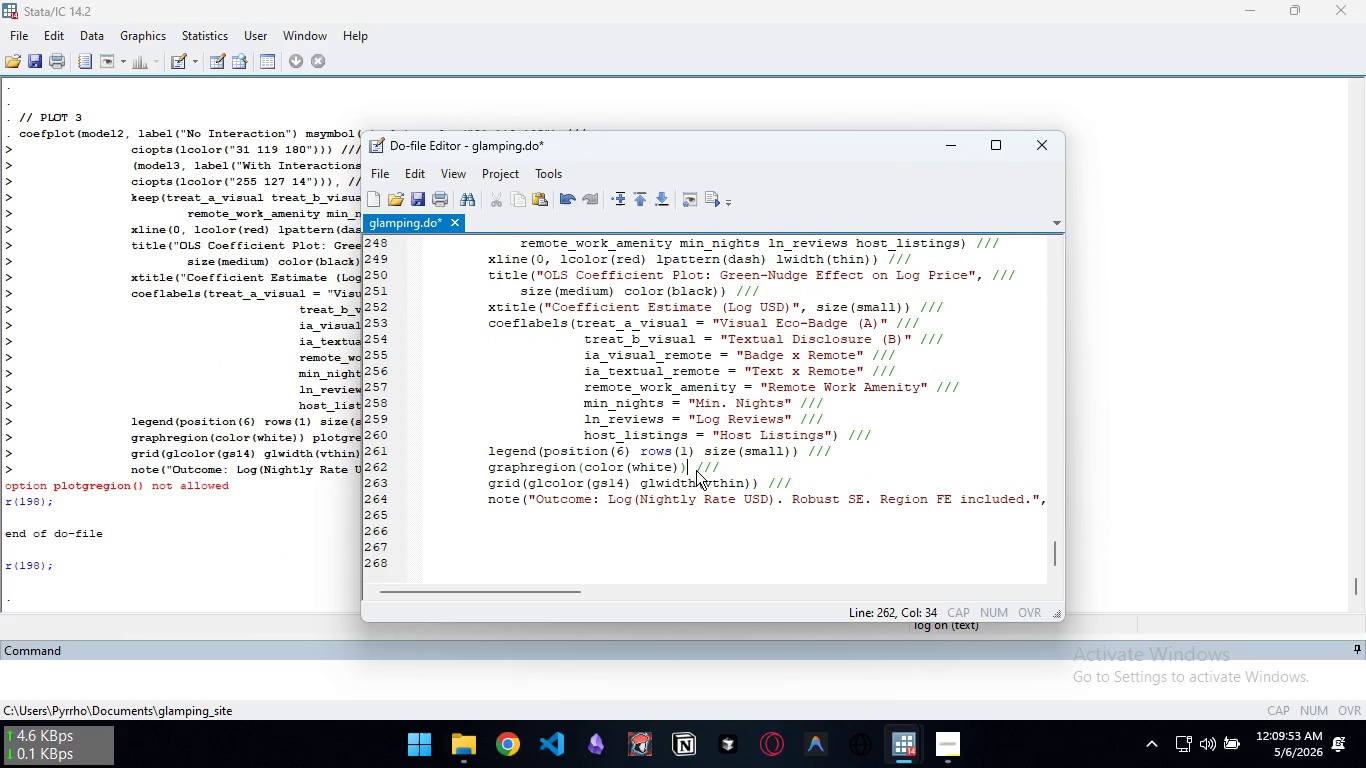 
key(Backspace)
 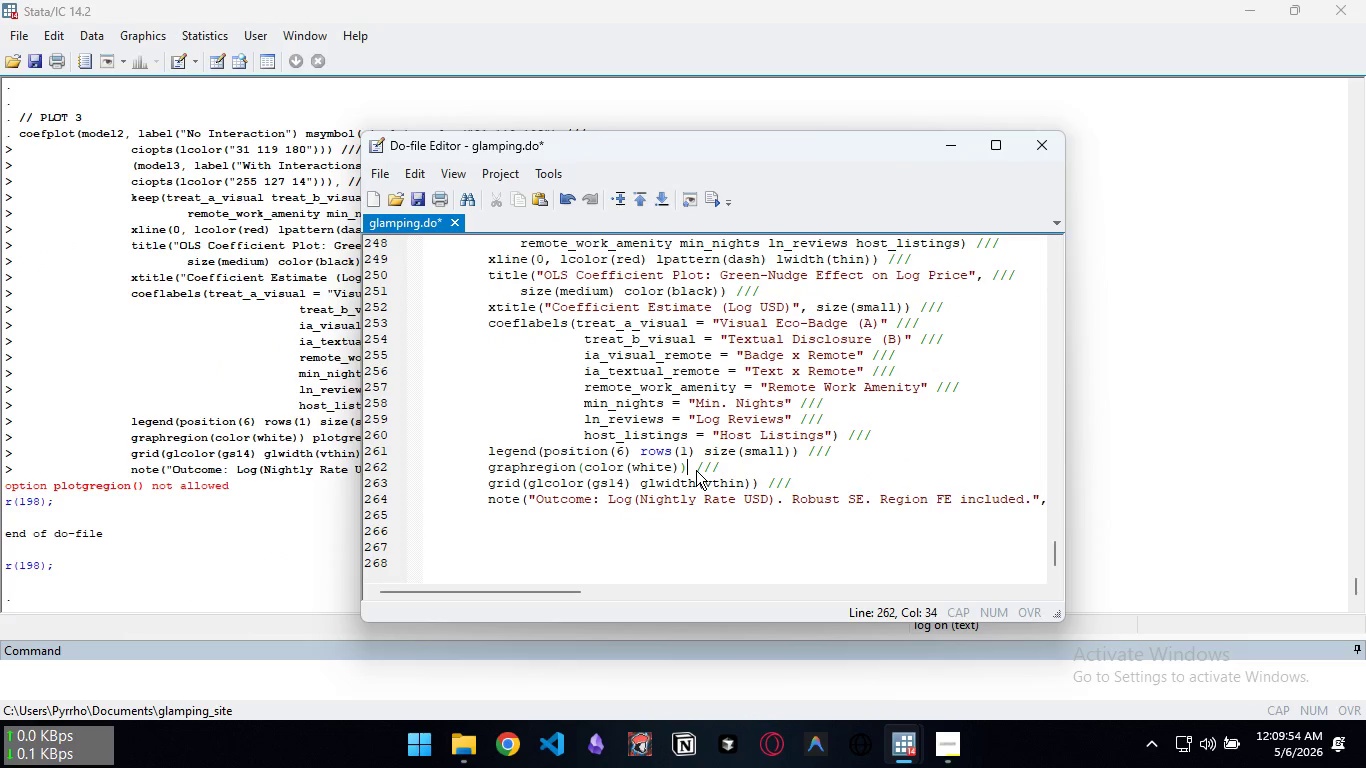 
key(Control+S)
 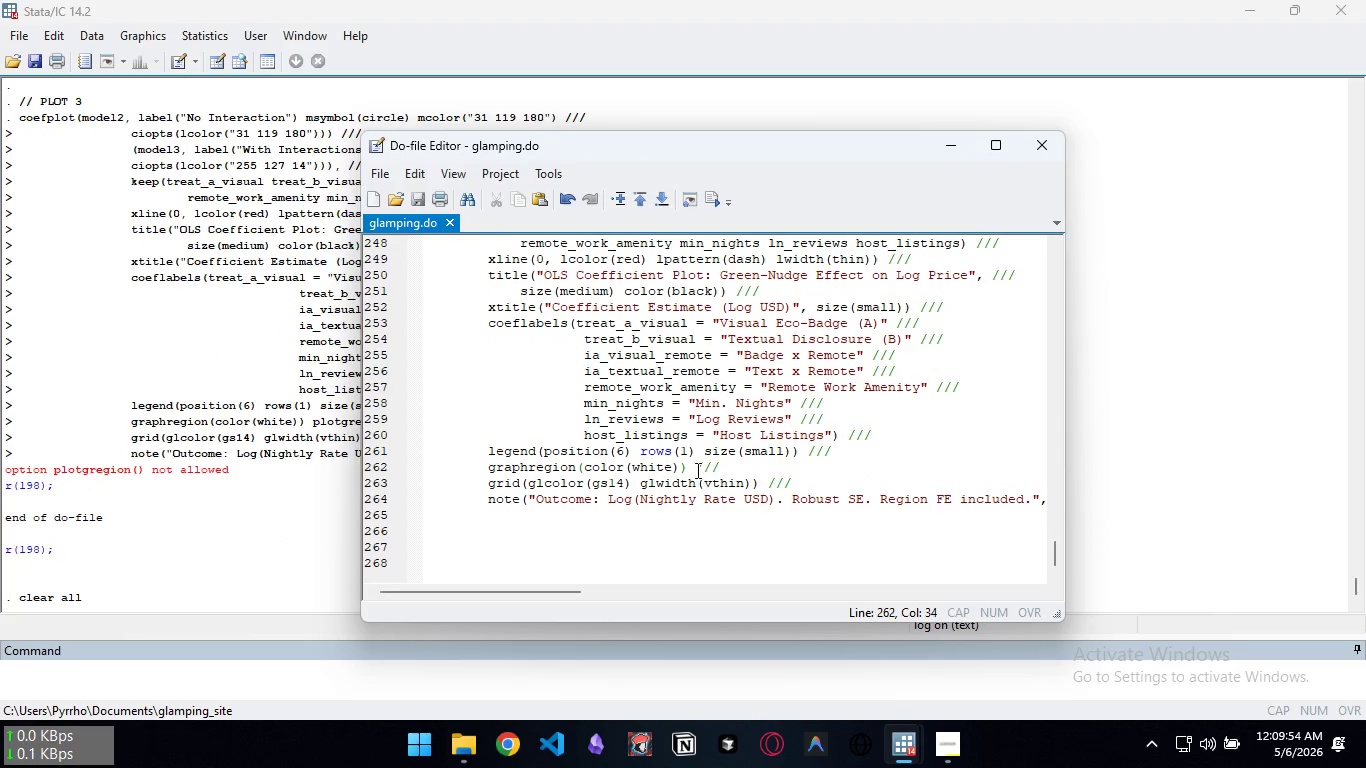 
key(Control+D)
 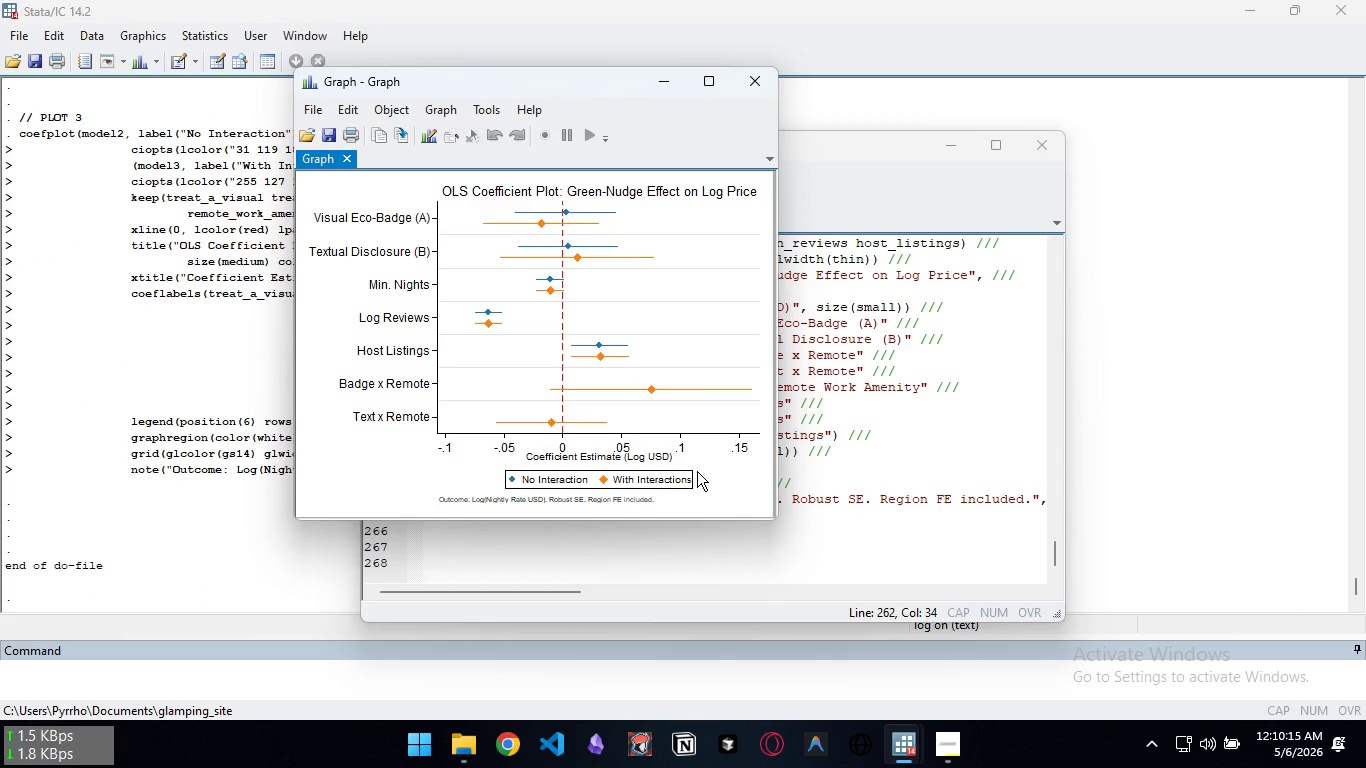 
wait(25.55)
 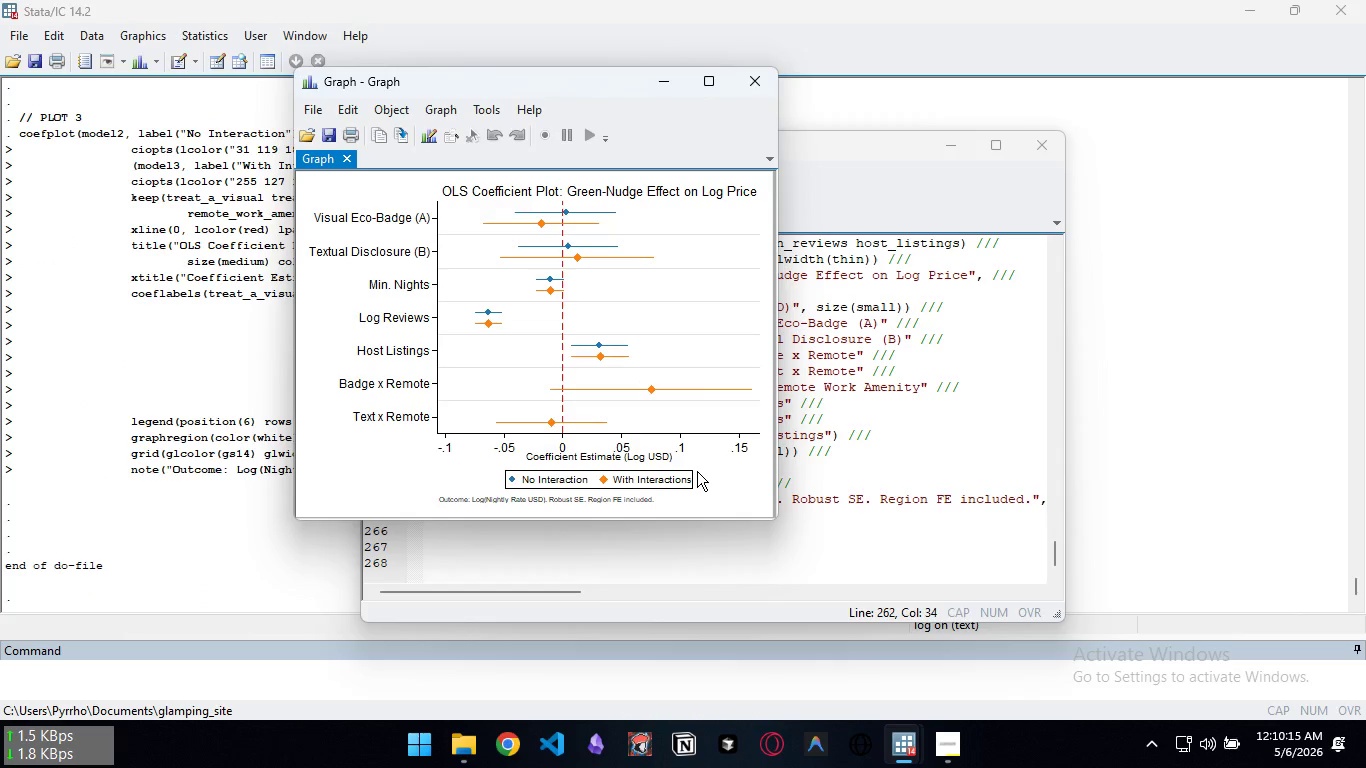 
scroll: coordinate [602, 344], scroll_direction: down, amount: 2.0
 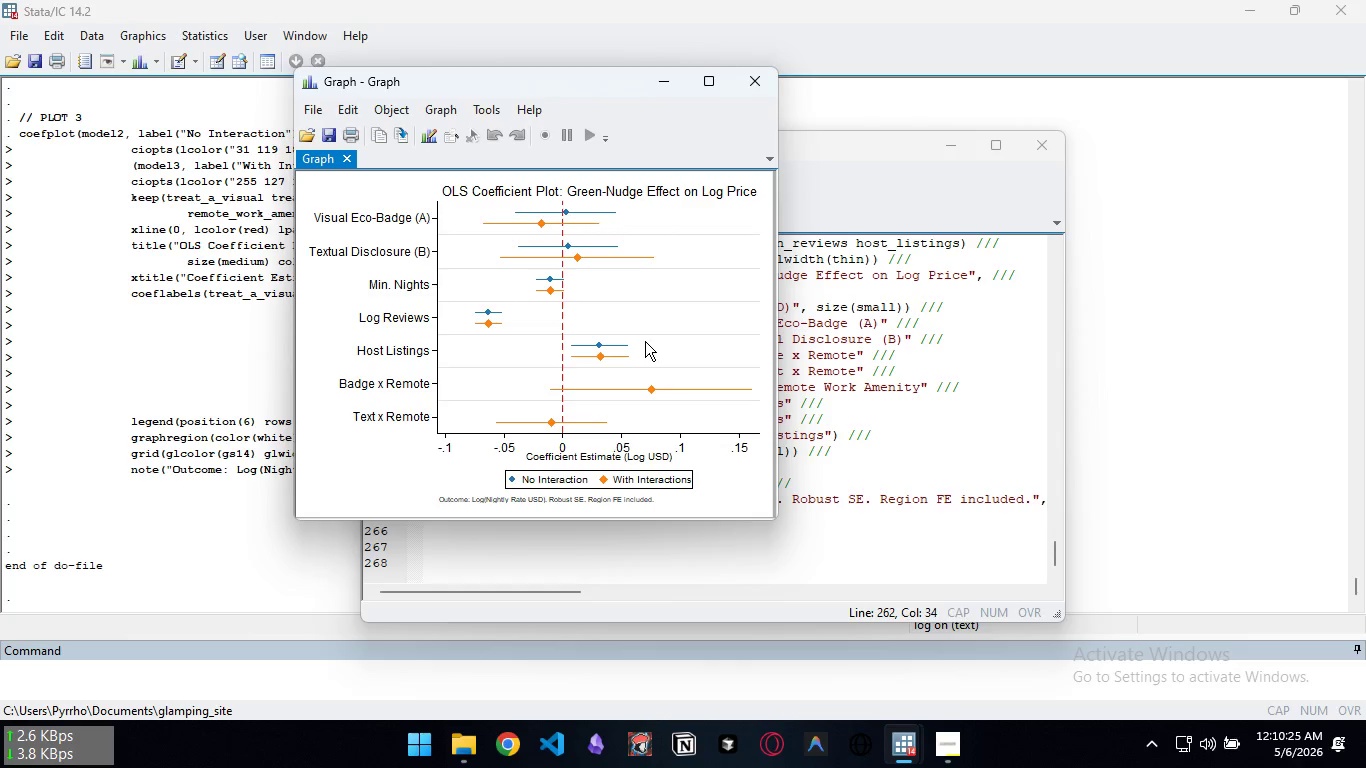 
wait(6.23)
 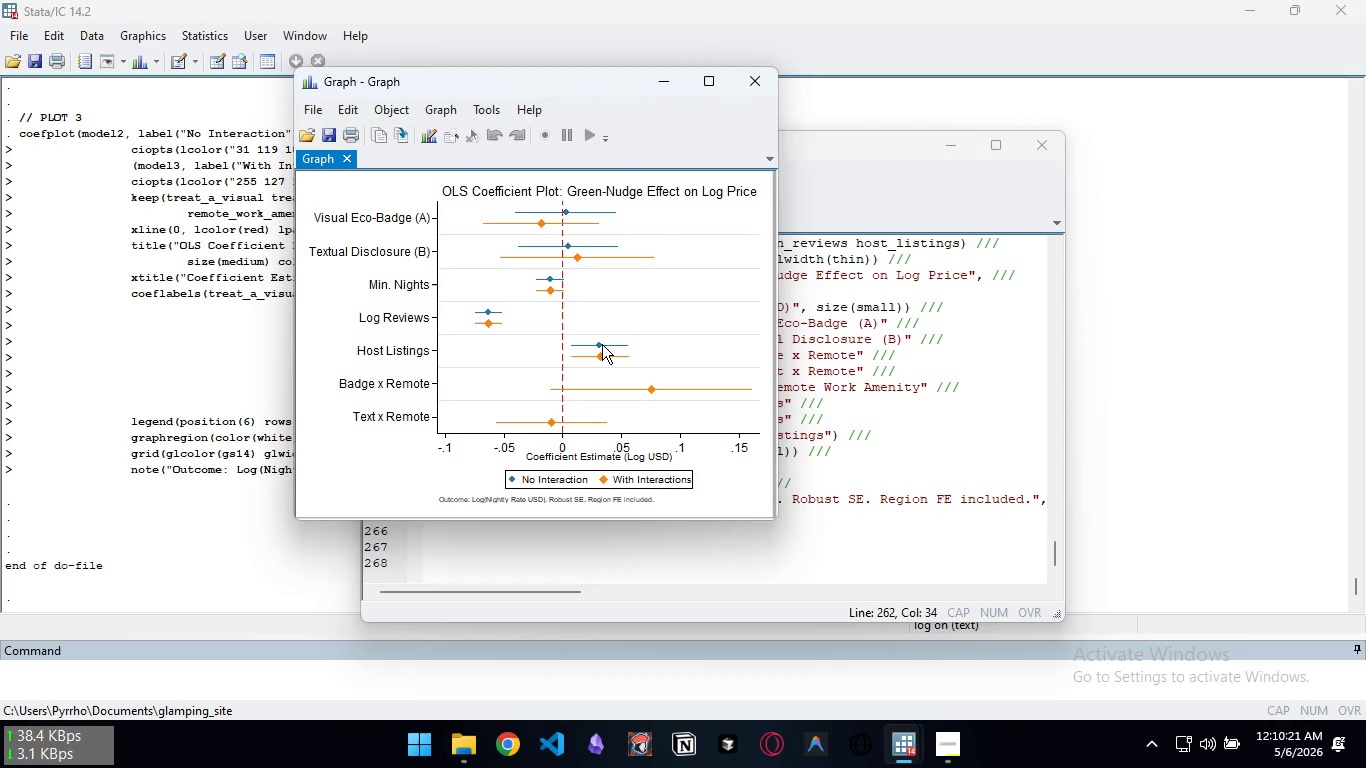 
left_click([453, 754])
 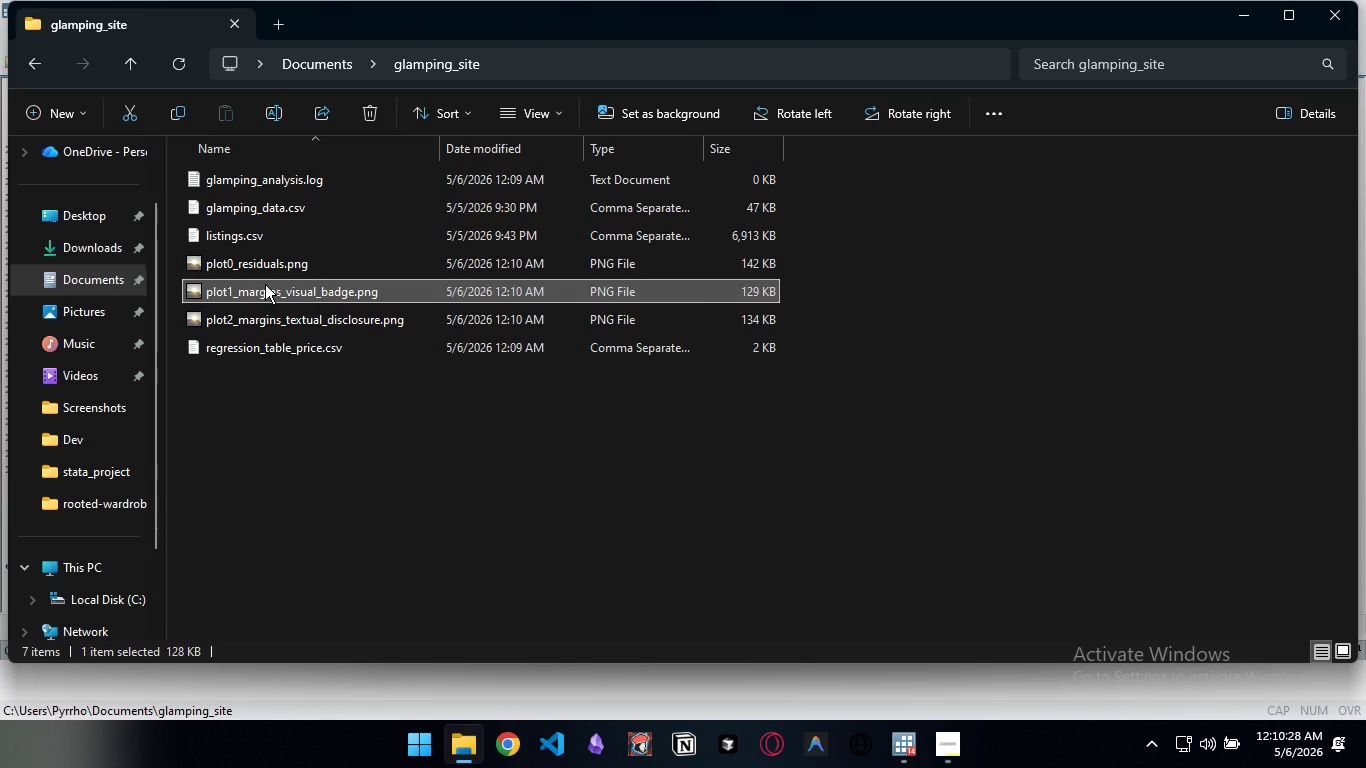 
double_click([265, 287])
 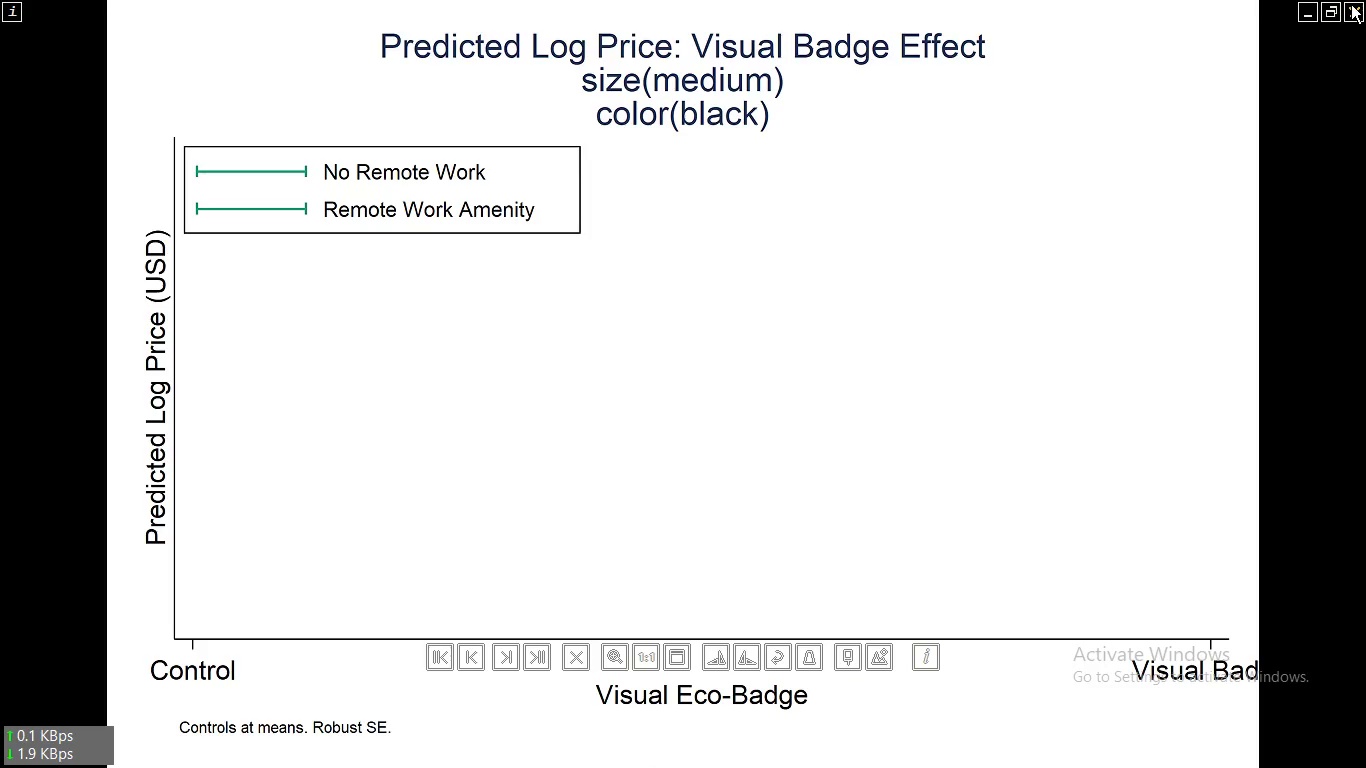 
left_click([1351, 4])
 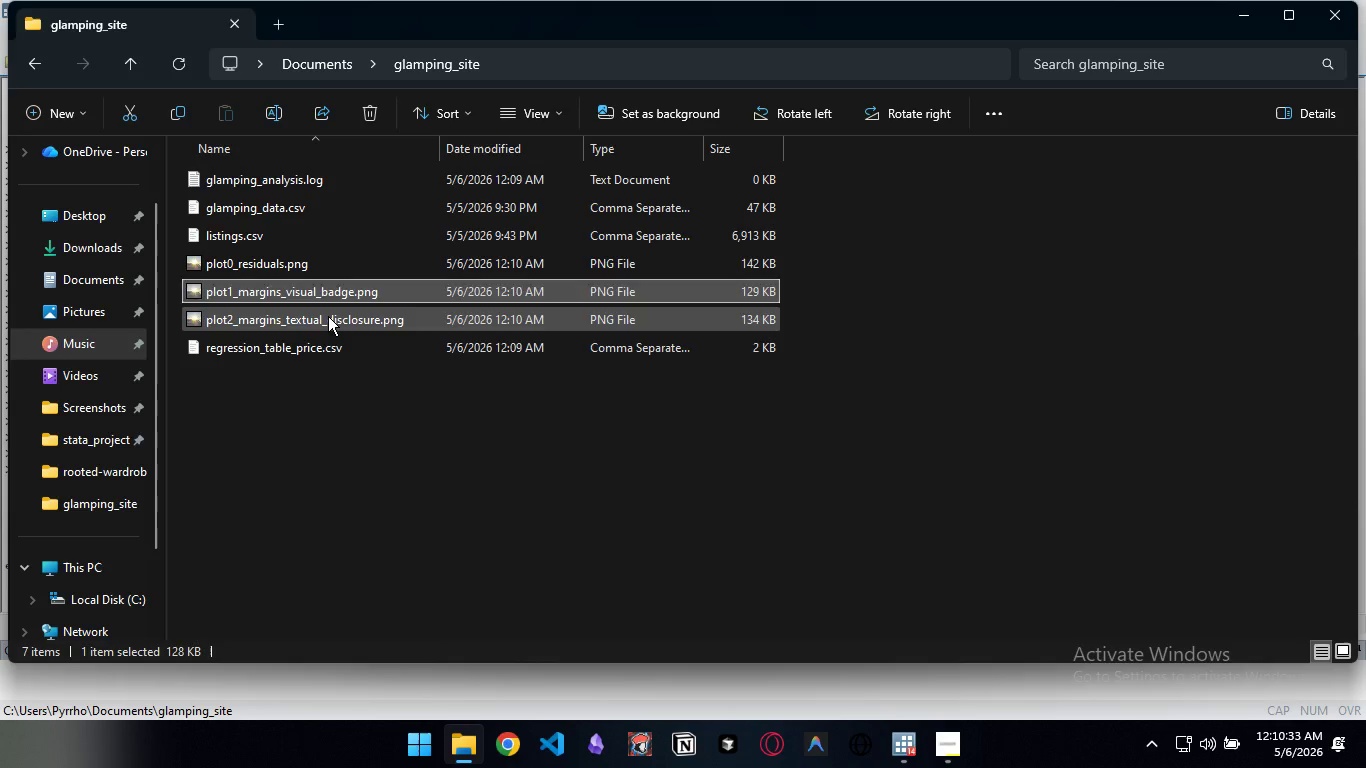 
double_click([328, 316])
 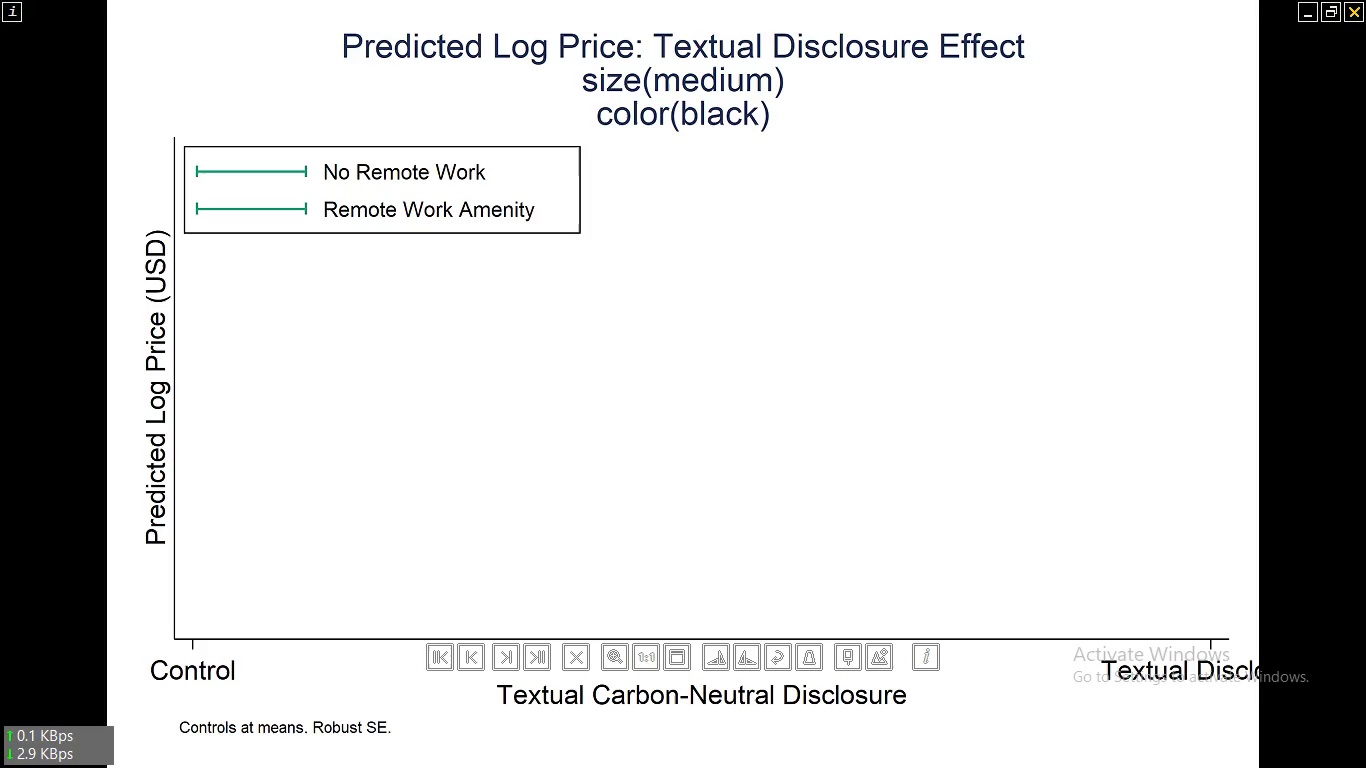 
left_click([1365, 0])
 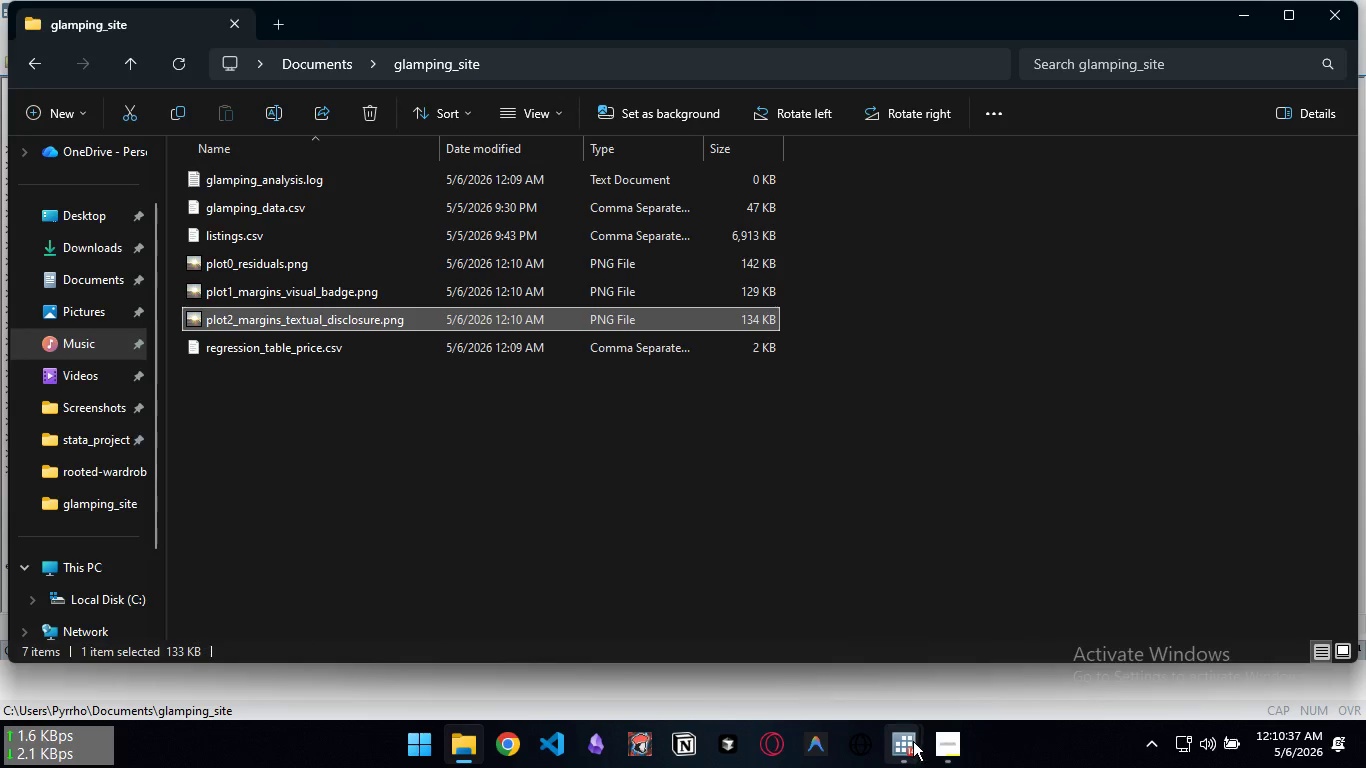 
left_click([938, 741])